 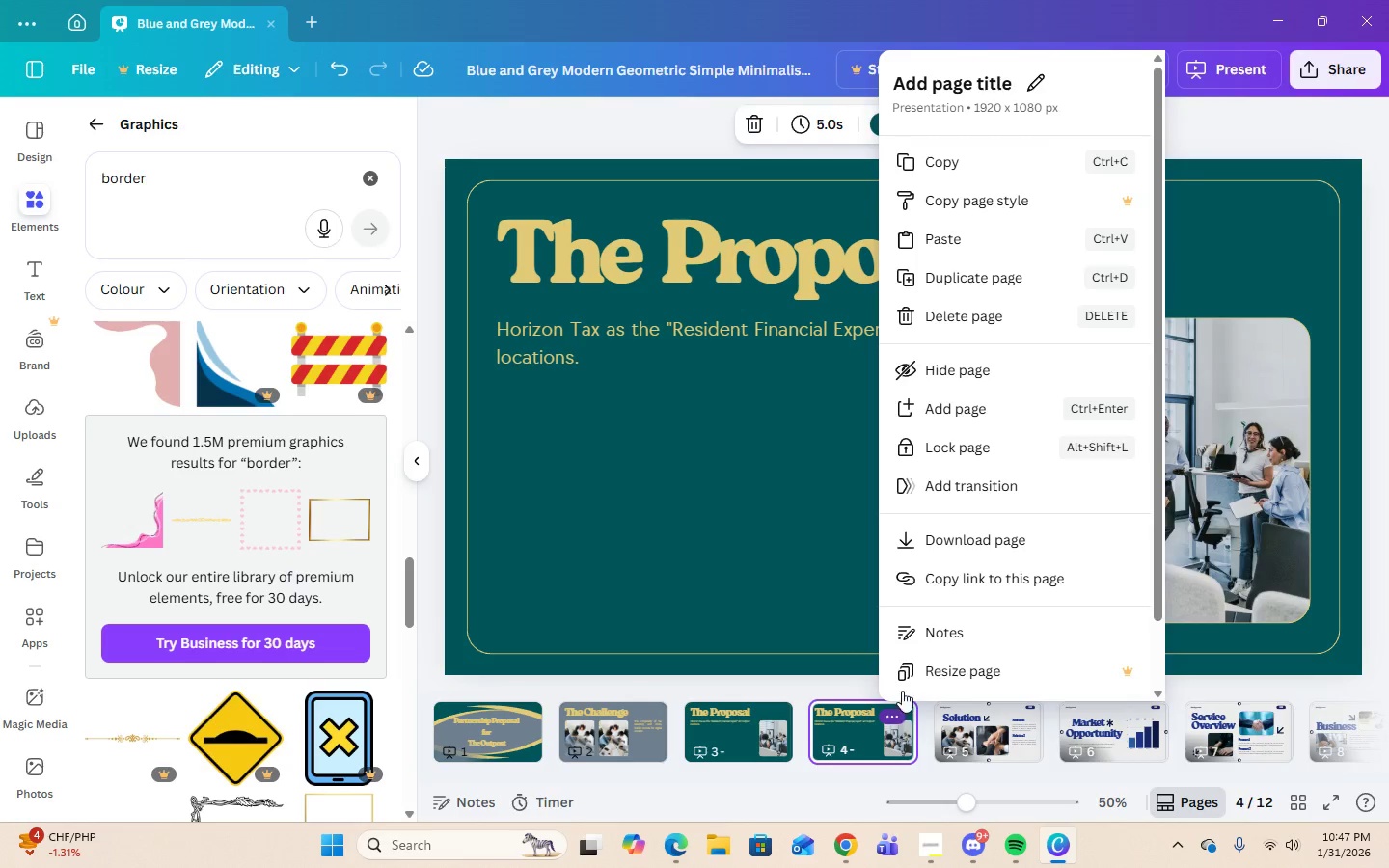 
left_click([973, 316])
 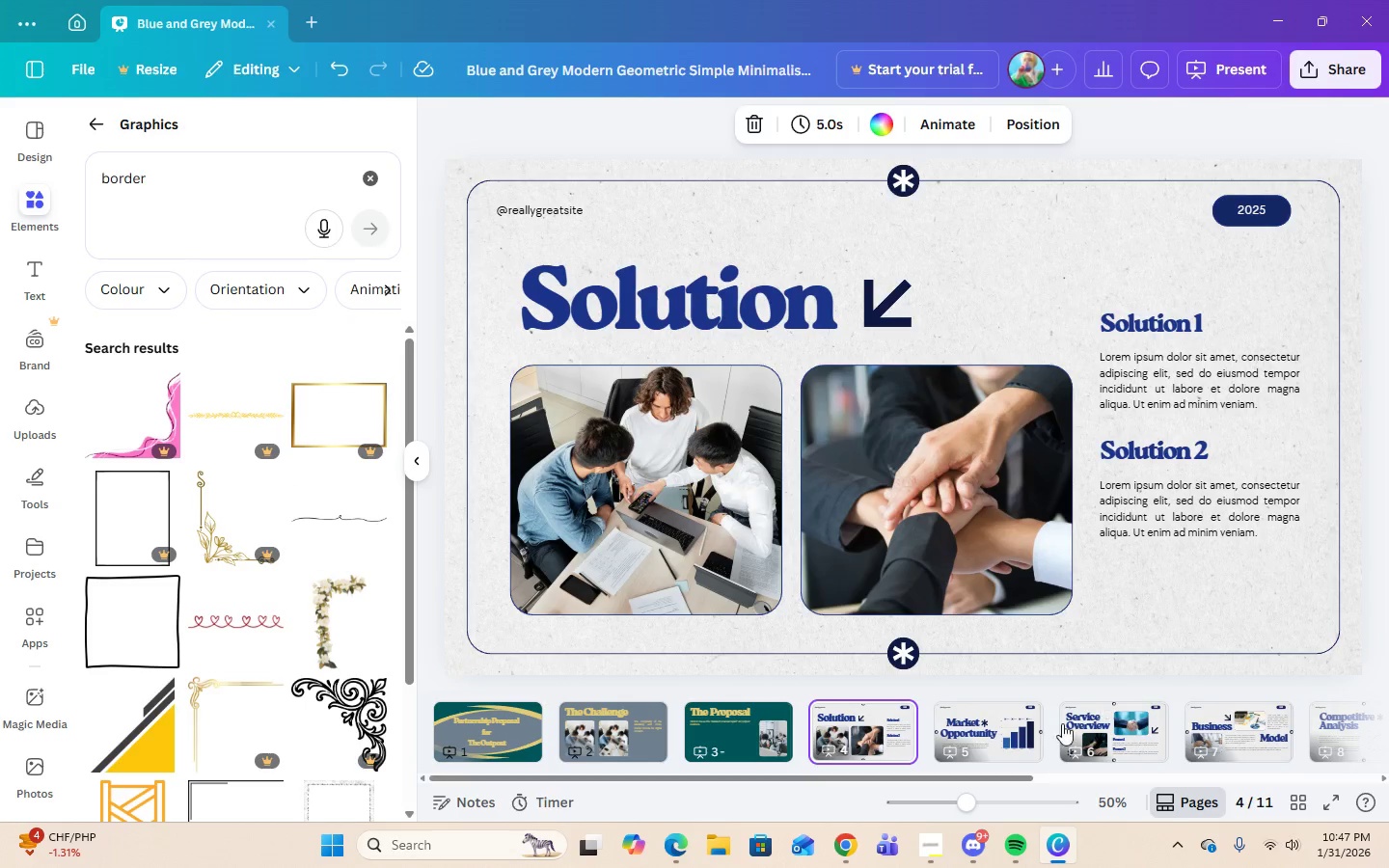 
left_click([1097, 745])
 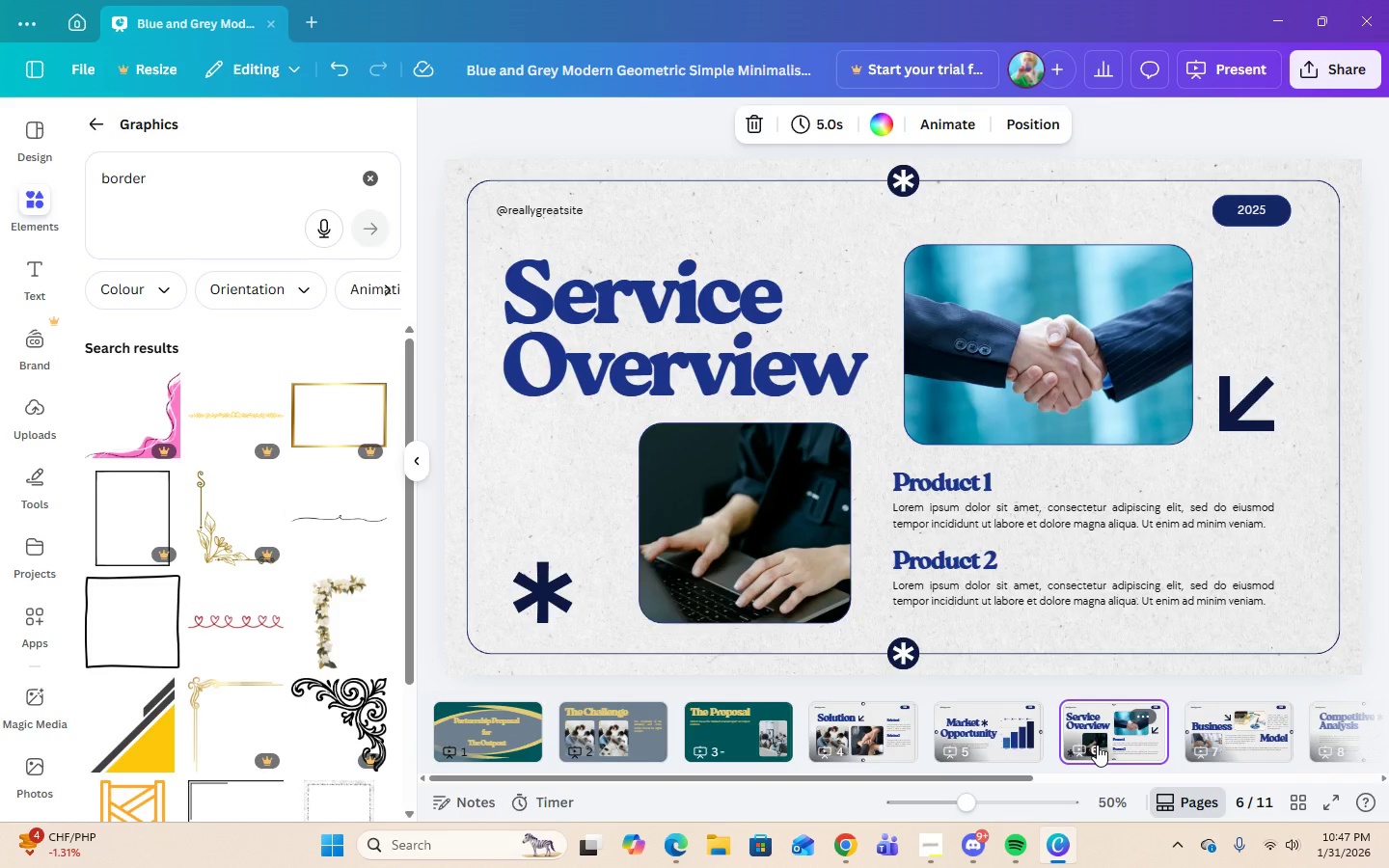 
wait(8.56)
 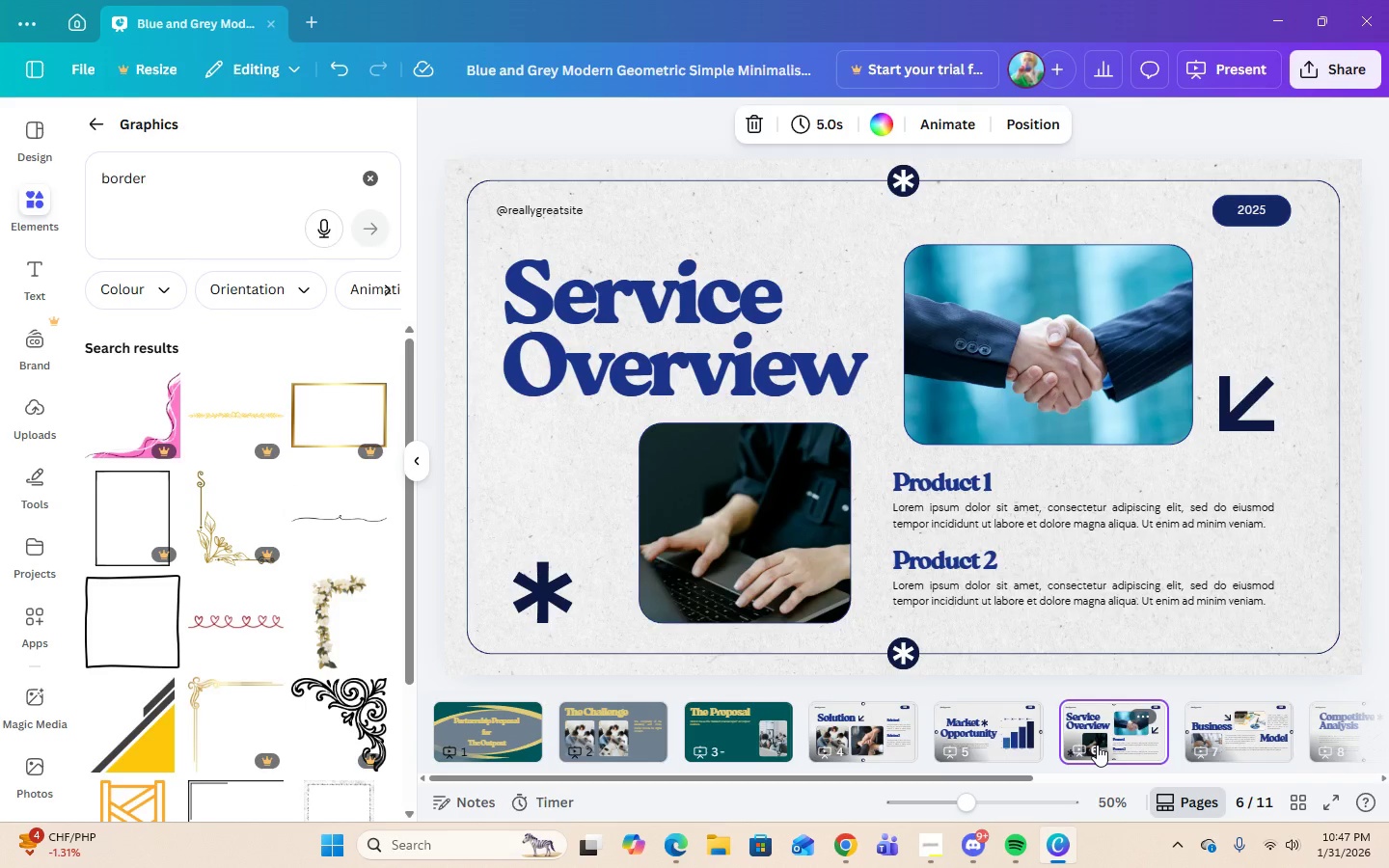 
left_click([1217, 727])
 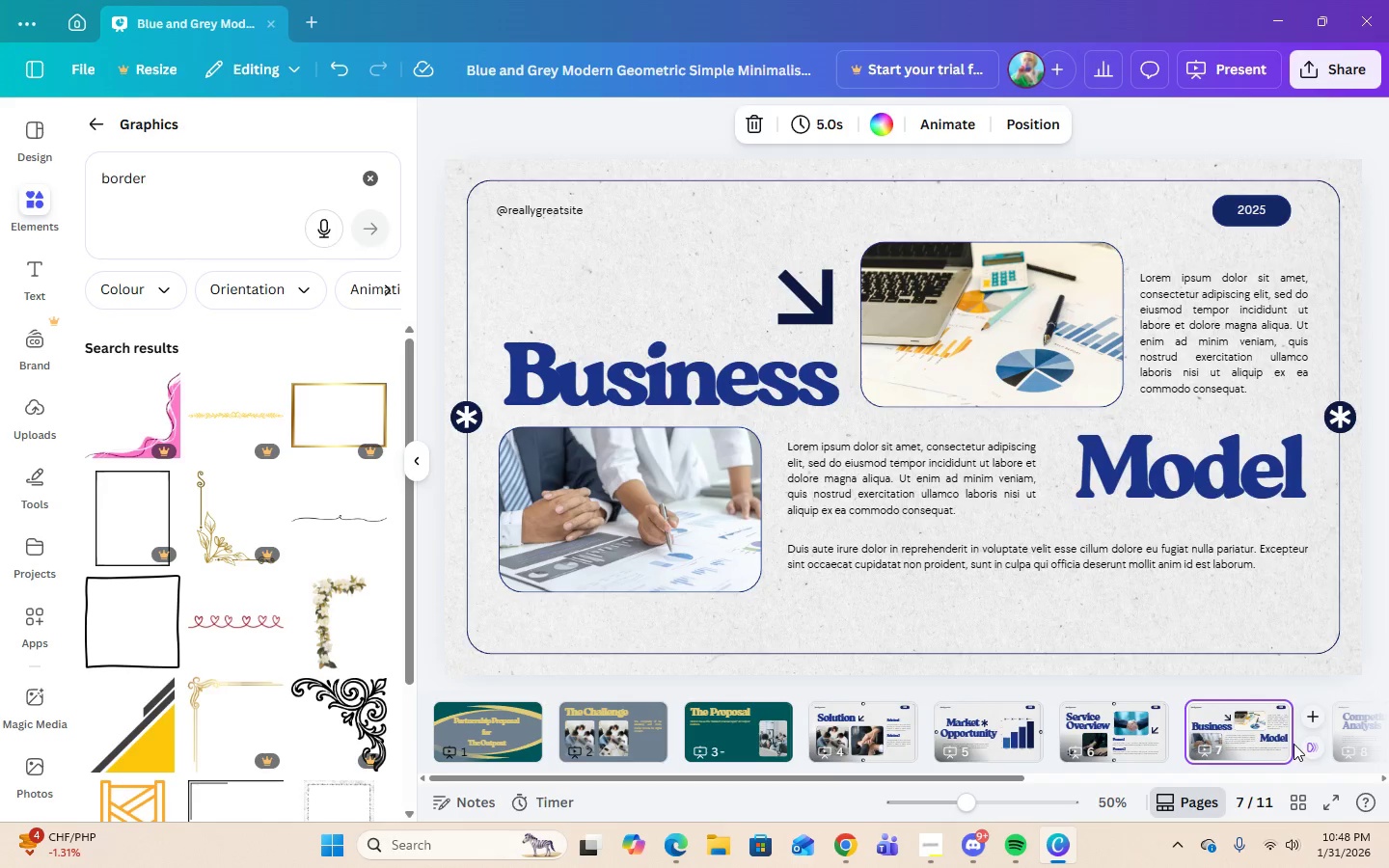 
scroll: coordinate [1282, 731], scroll_direction: down, amount: 1.0
 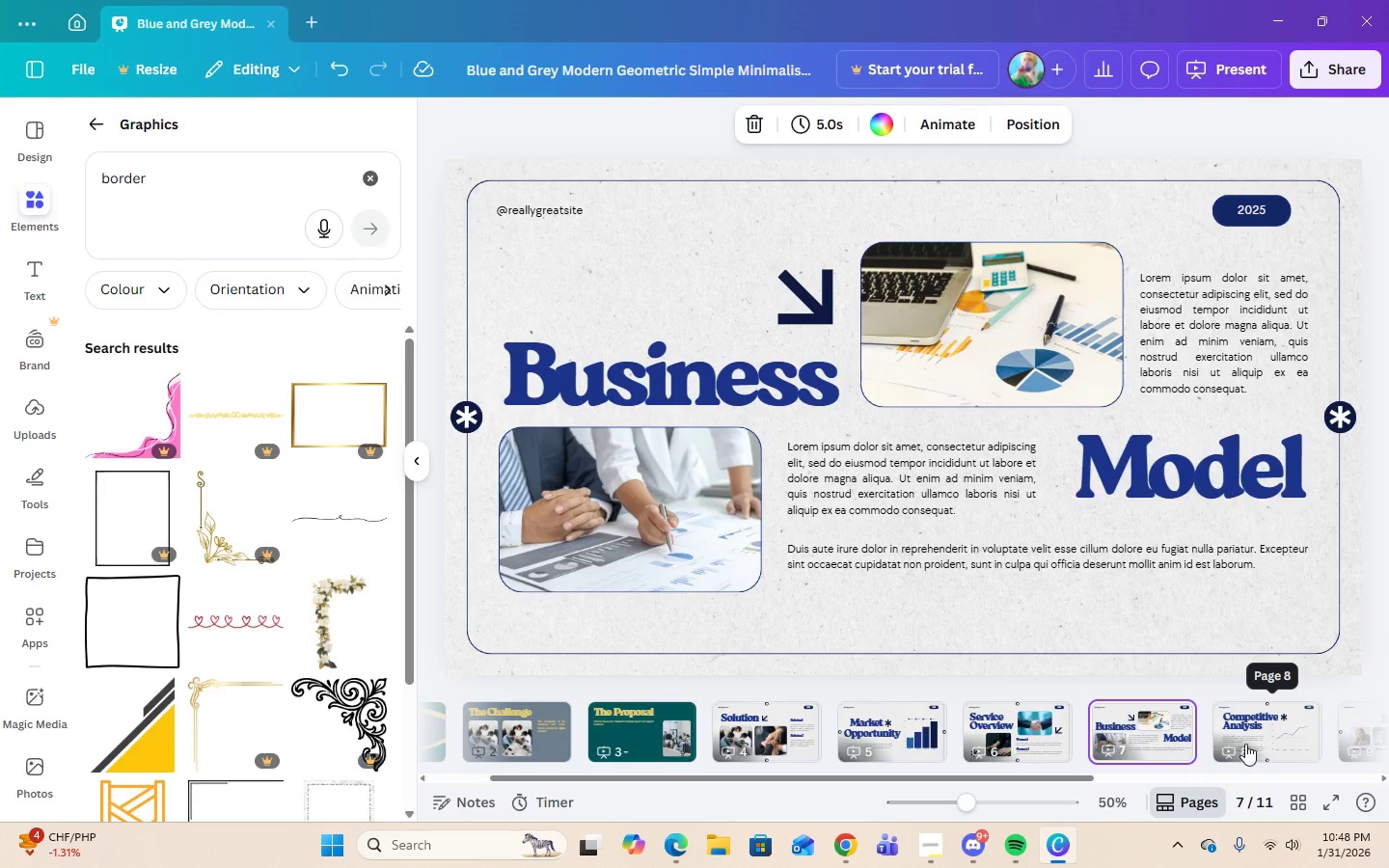 
left_click([1245, 744])
 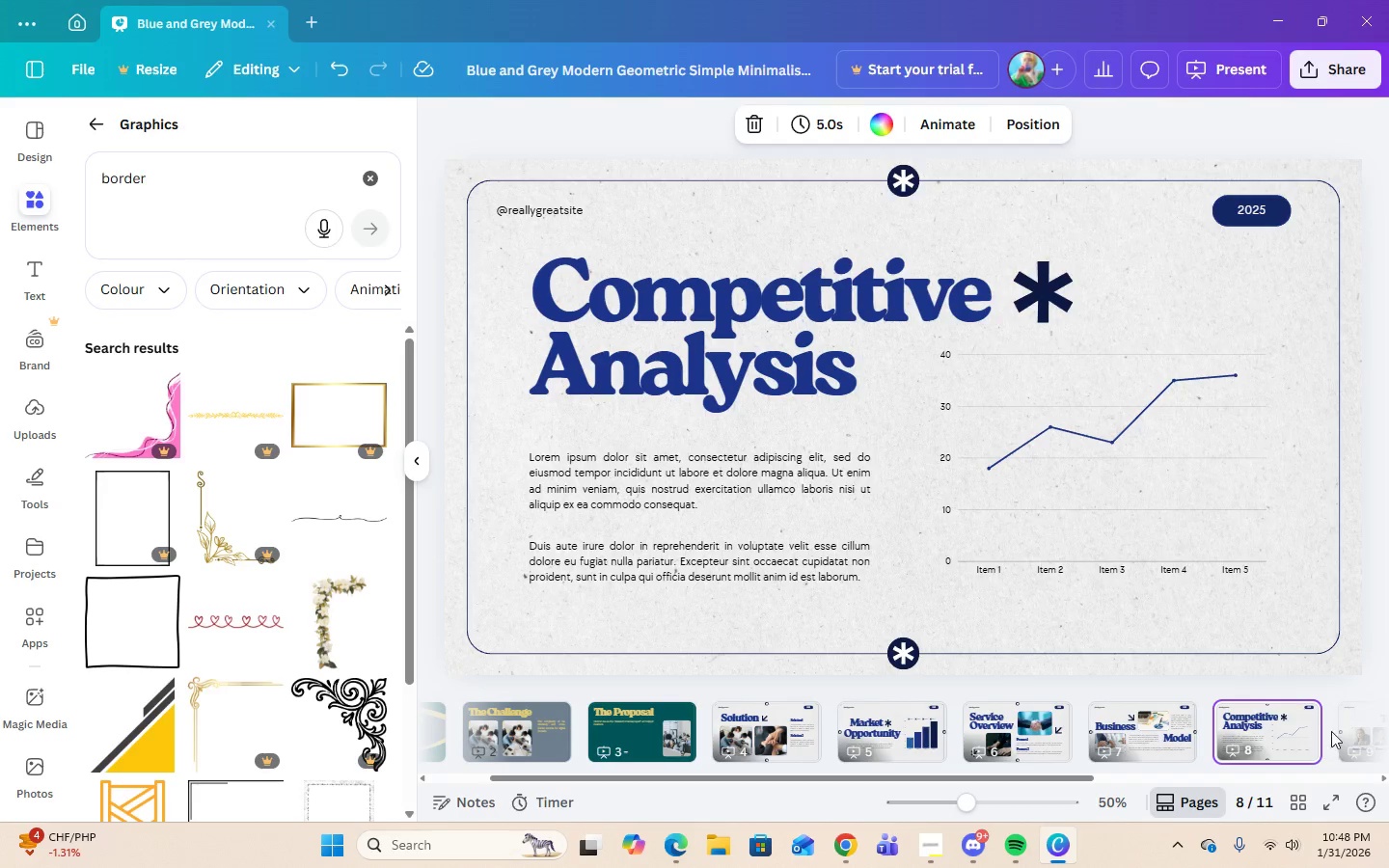 
left_click([1370, 743])
 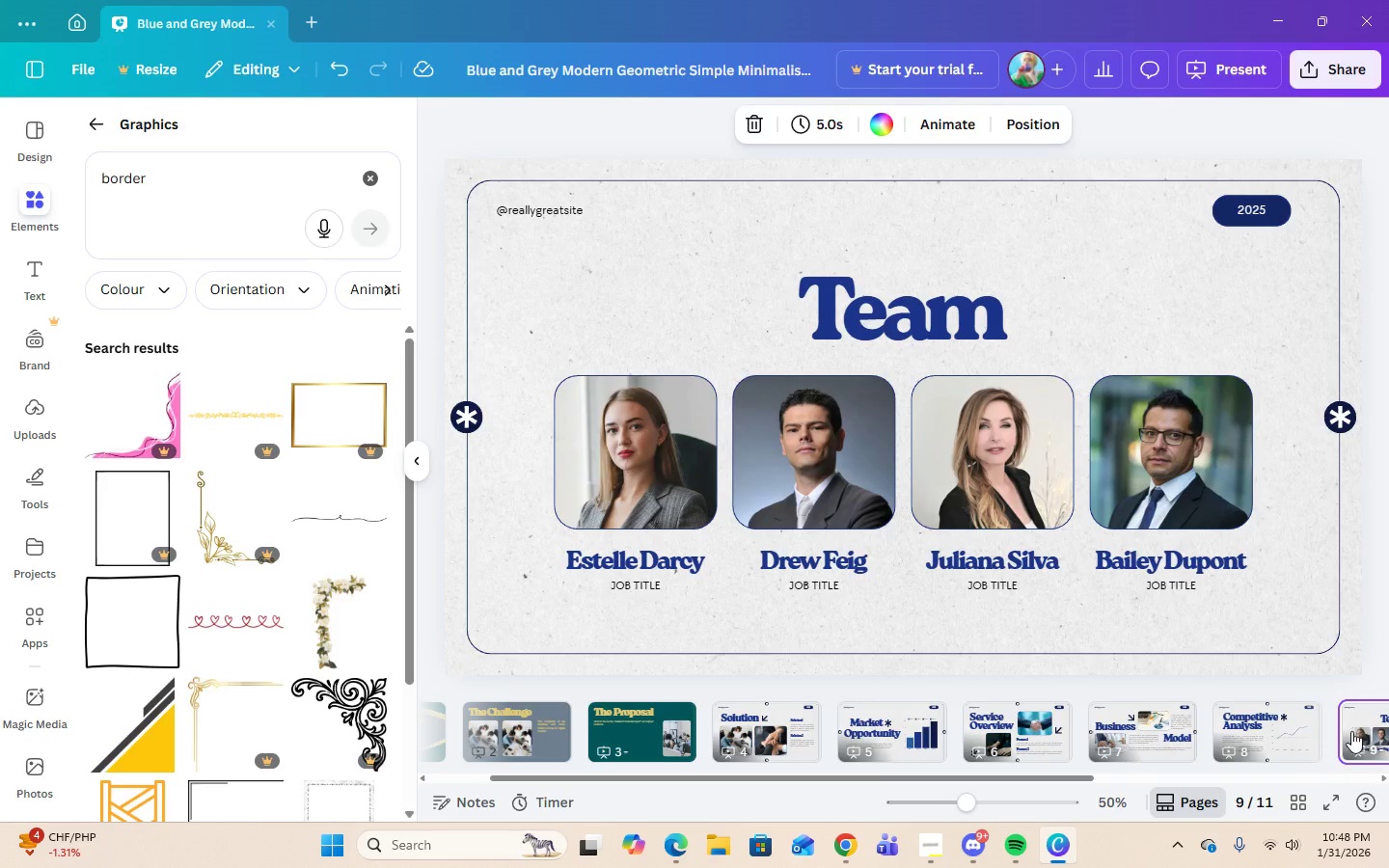 
wait(9.92)
 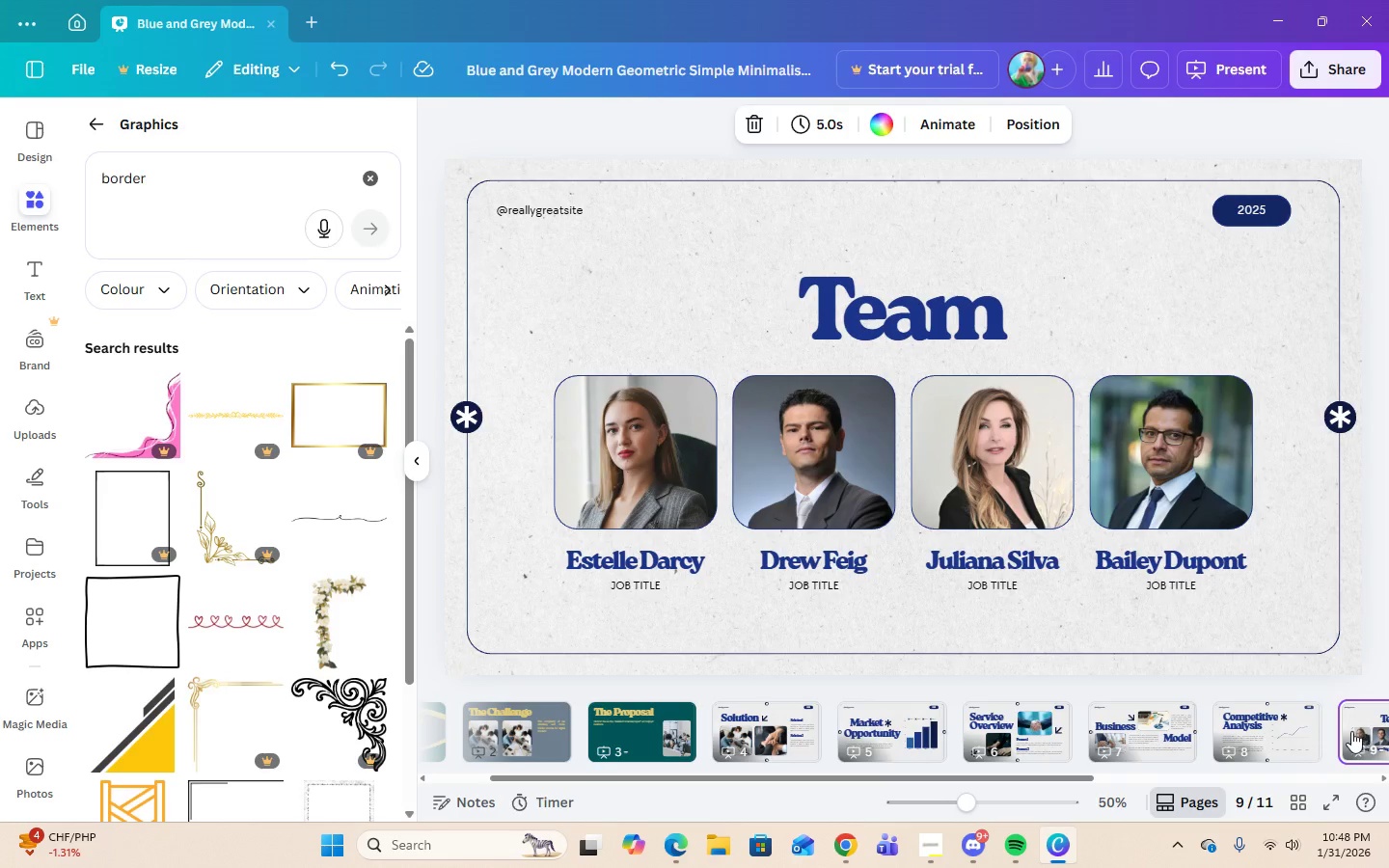 
left_click_drag(start_coordinate=[1370, 724], to_coordinate=[666, 718])
 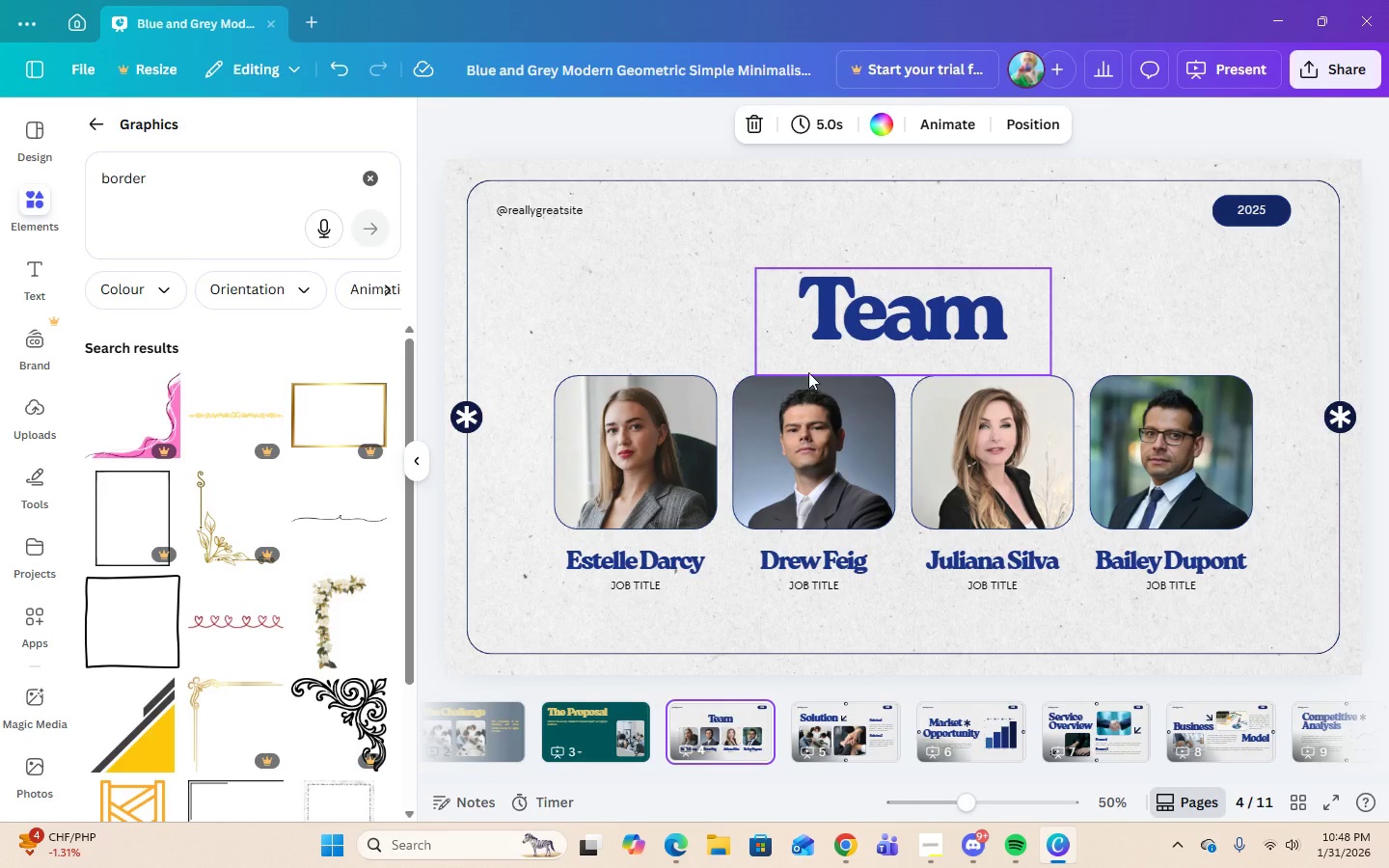 
left_click([556, 210])
 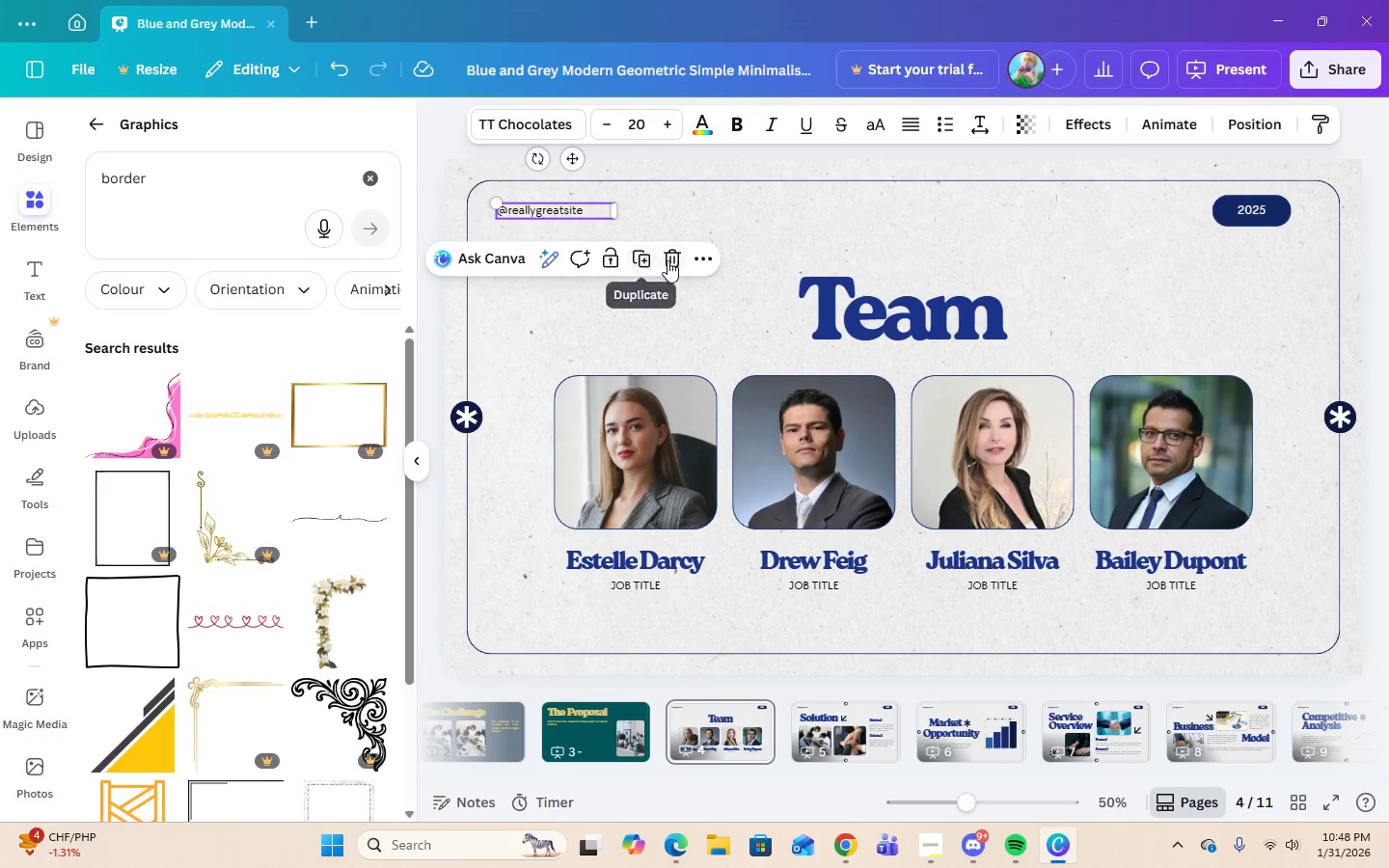 
left_click([670, 259])
 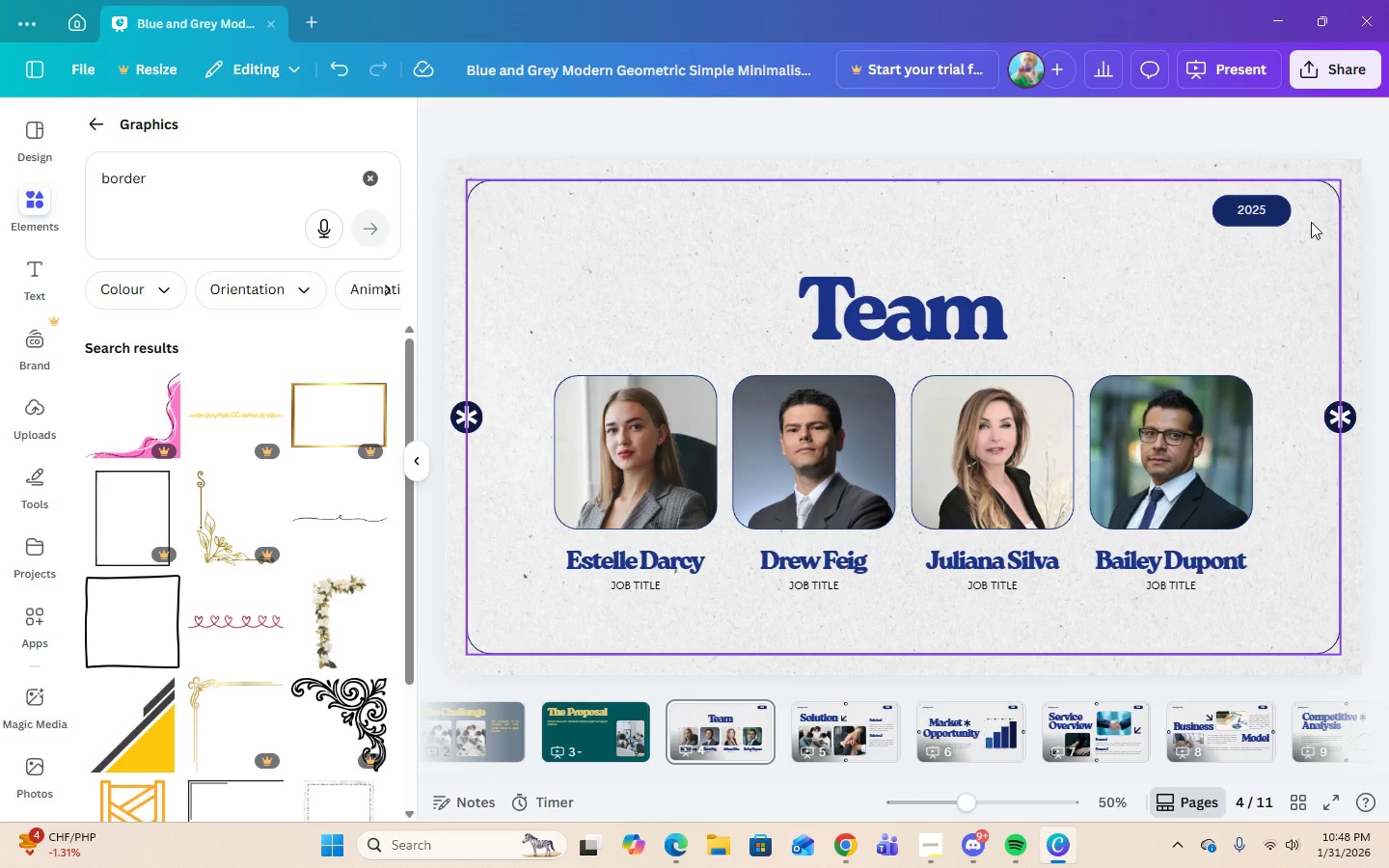 
left_click([1269, 207])
 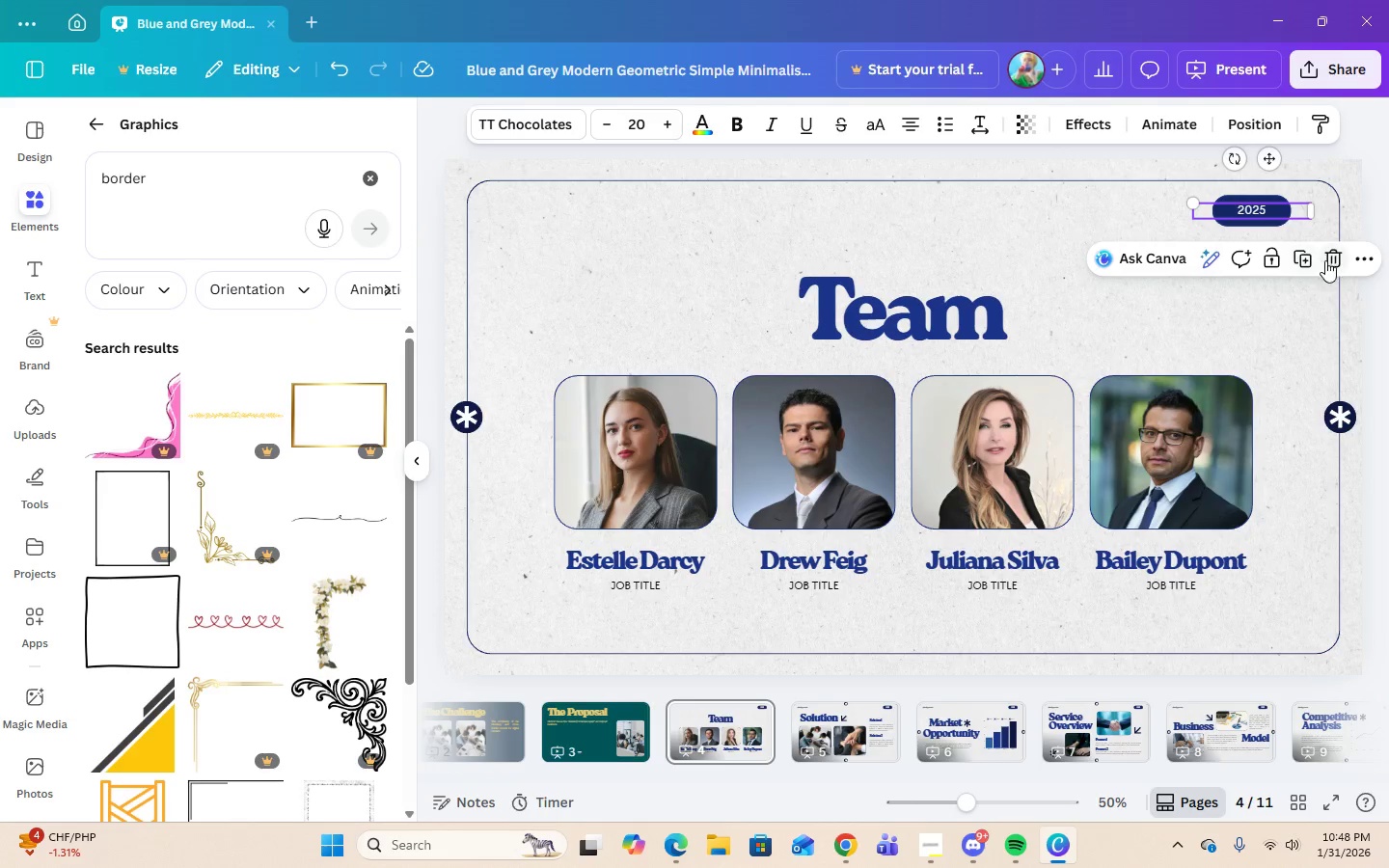 
left_click([1332, 258])
 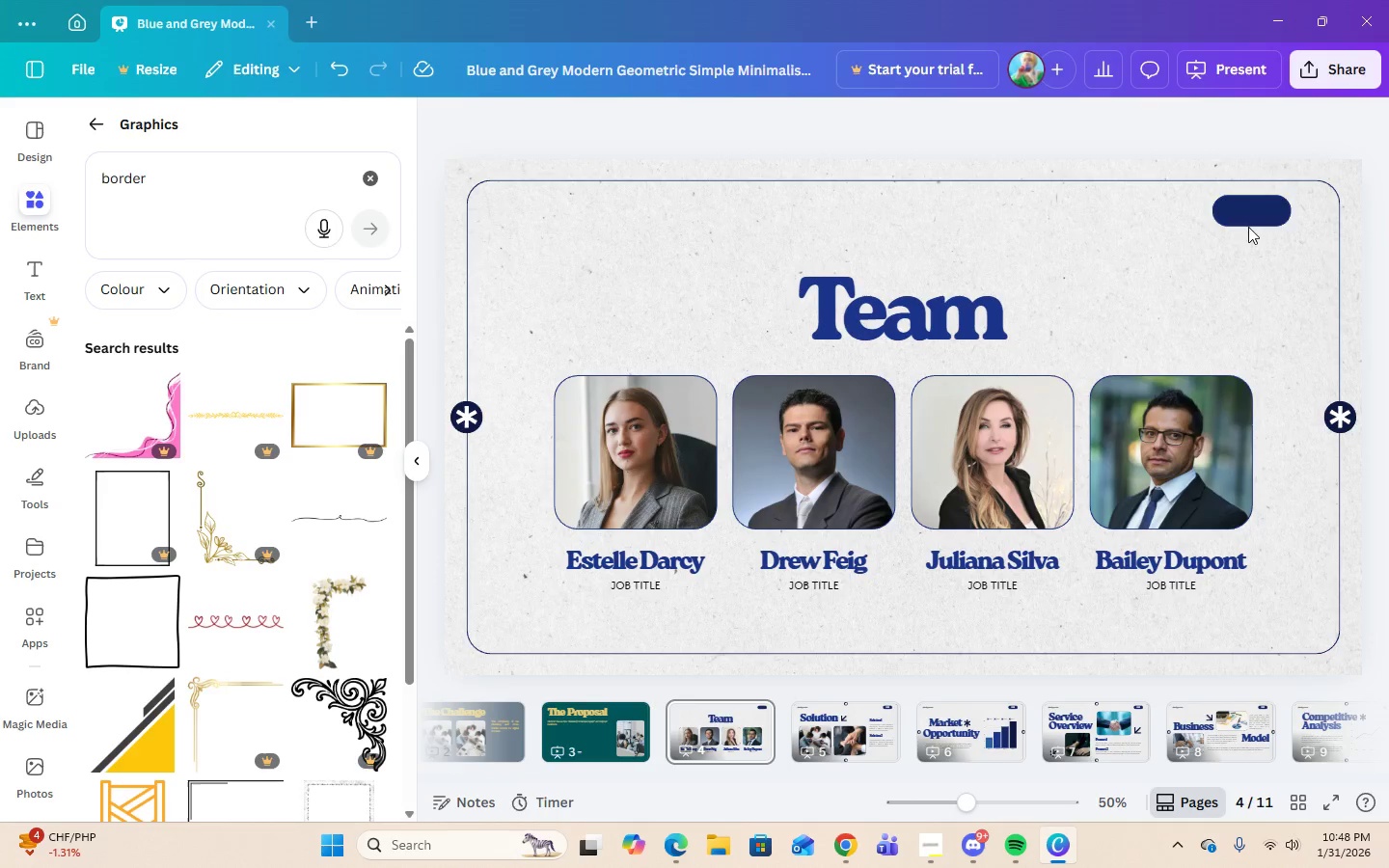 
left_click([1245, 211])
 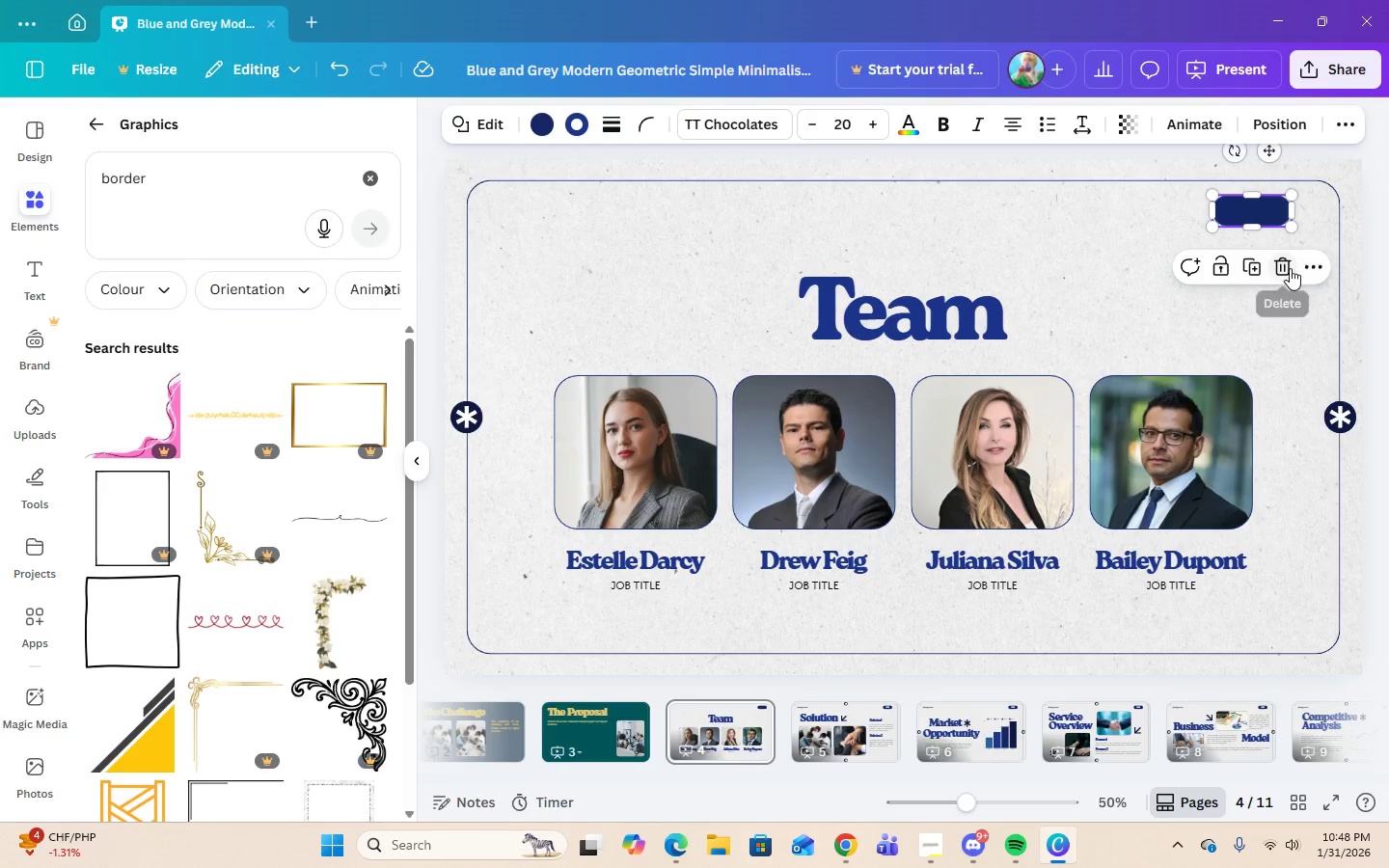 
left_click([1290, 268])
 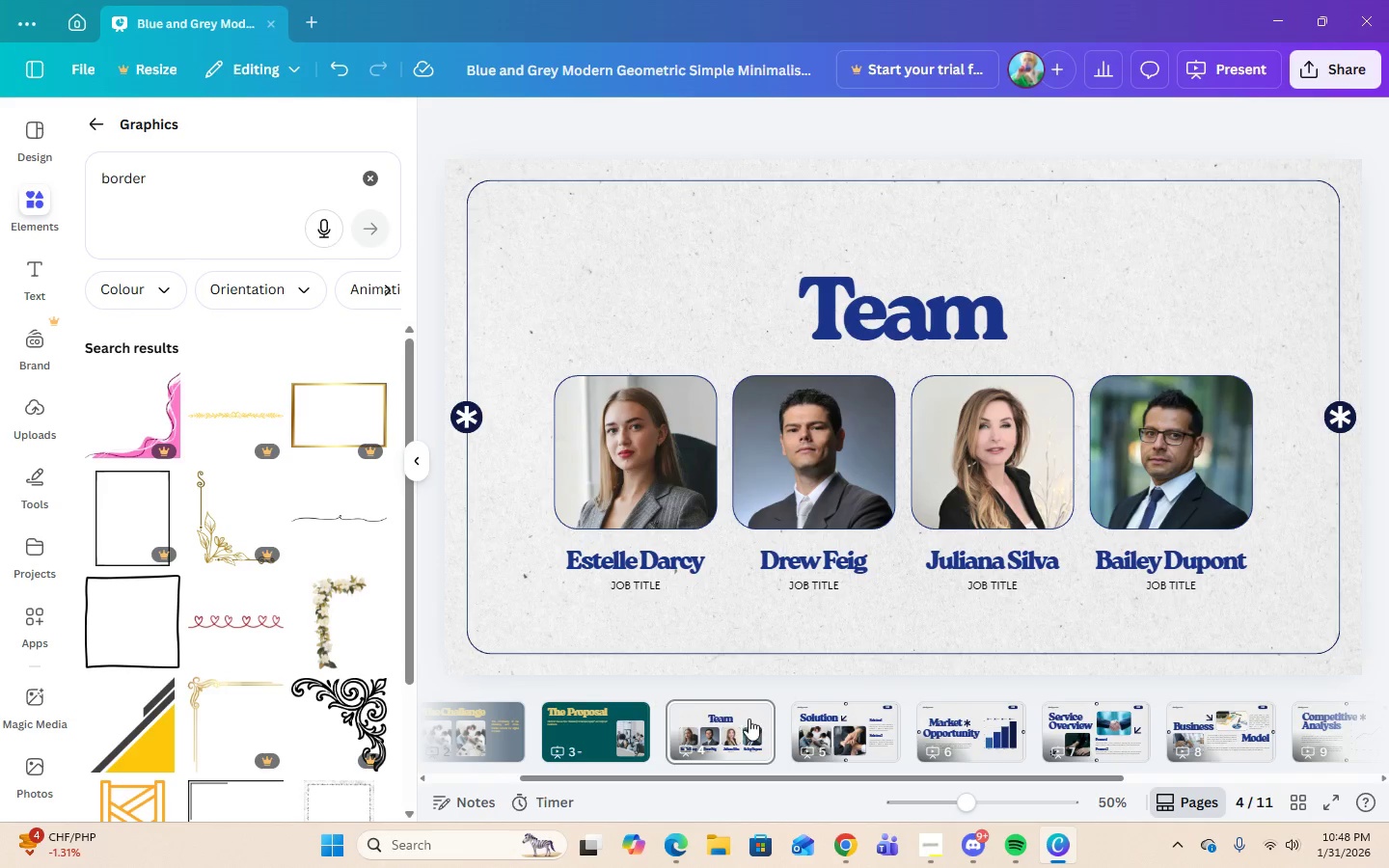 
left_click([469, 420])
 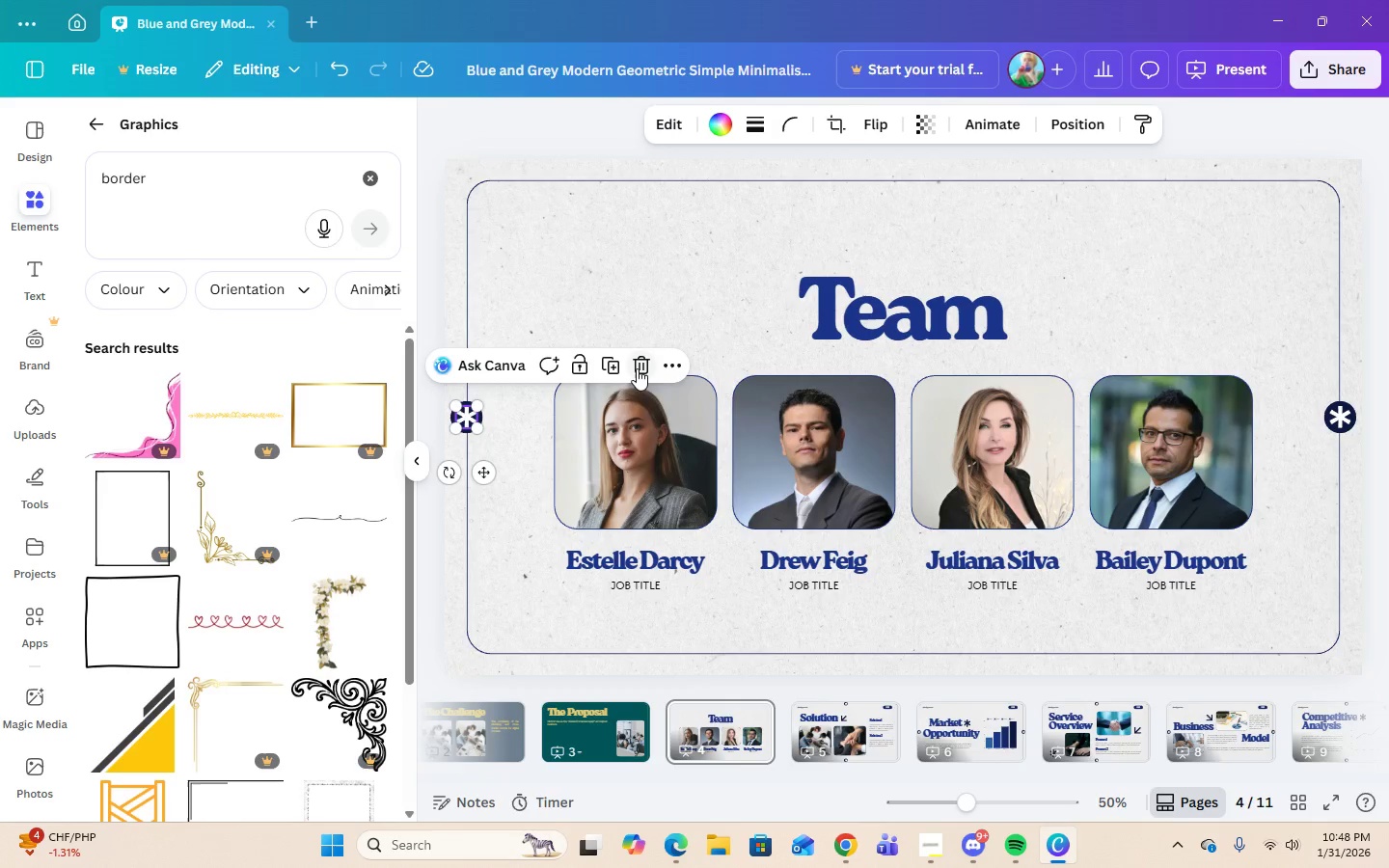 
left_click([638, 366])
 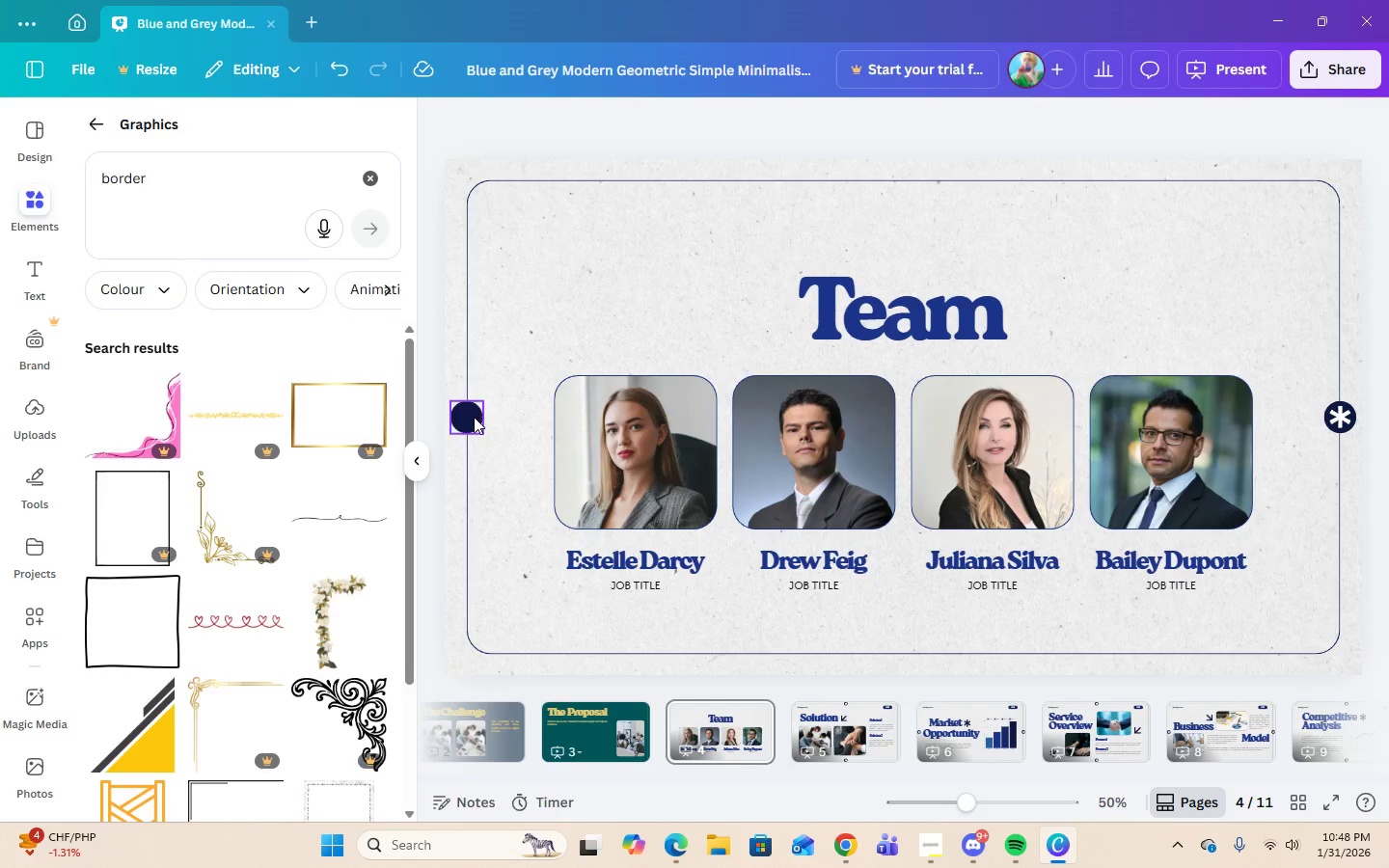 
left_click([474, 417])
 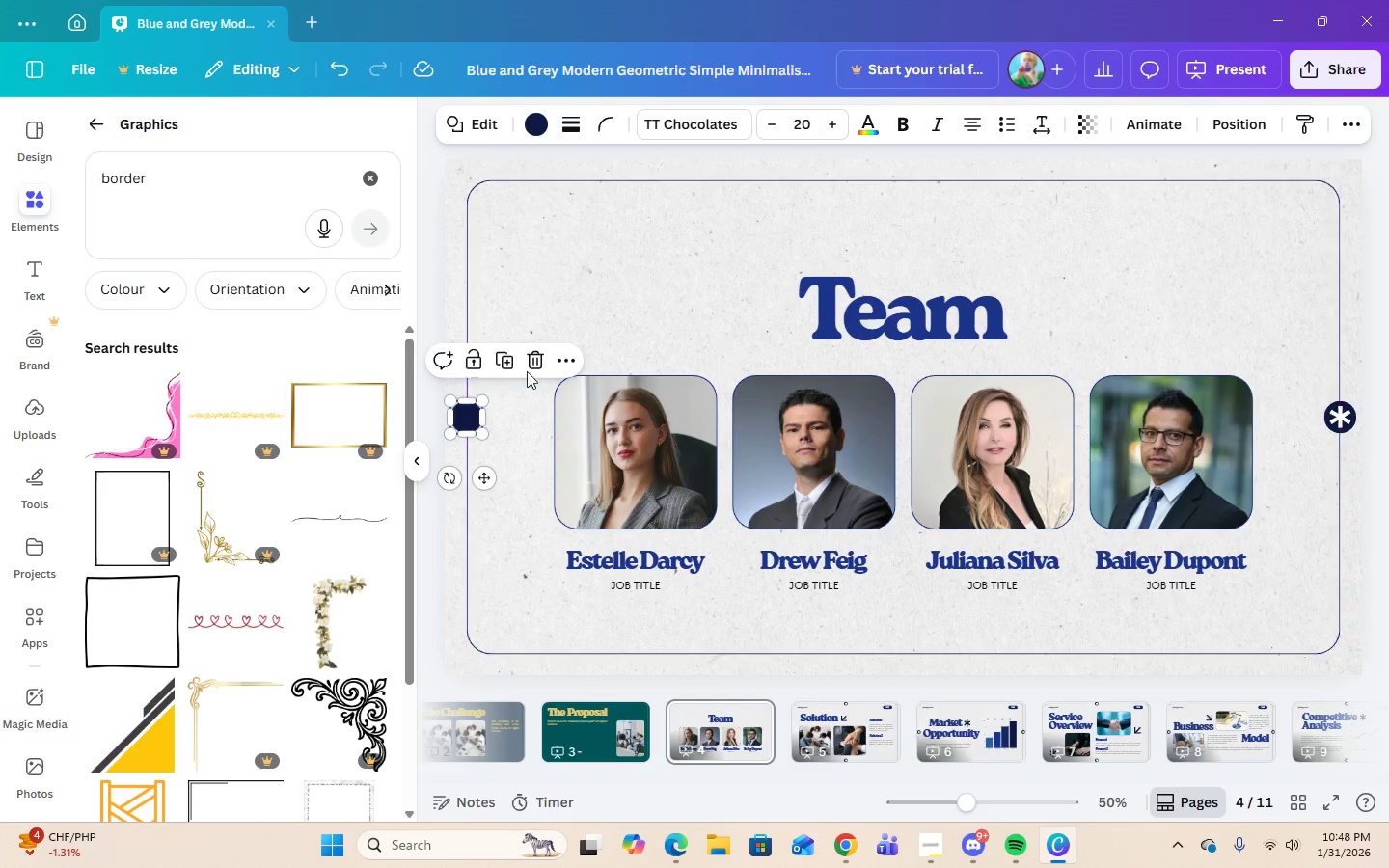 
left_click([532, 362])
 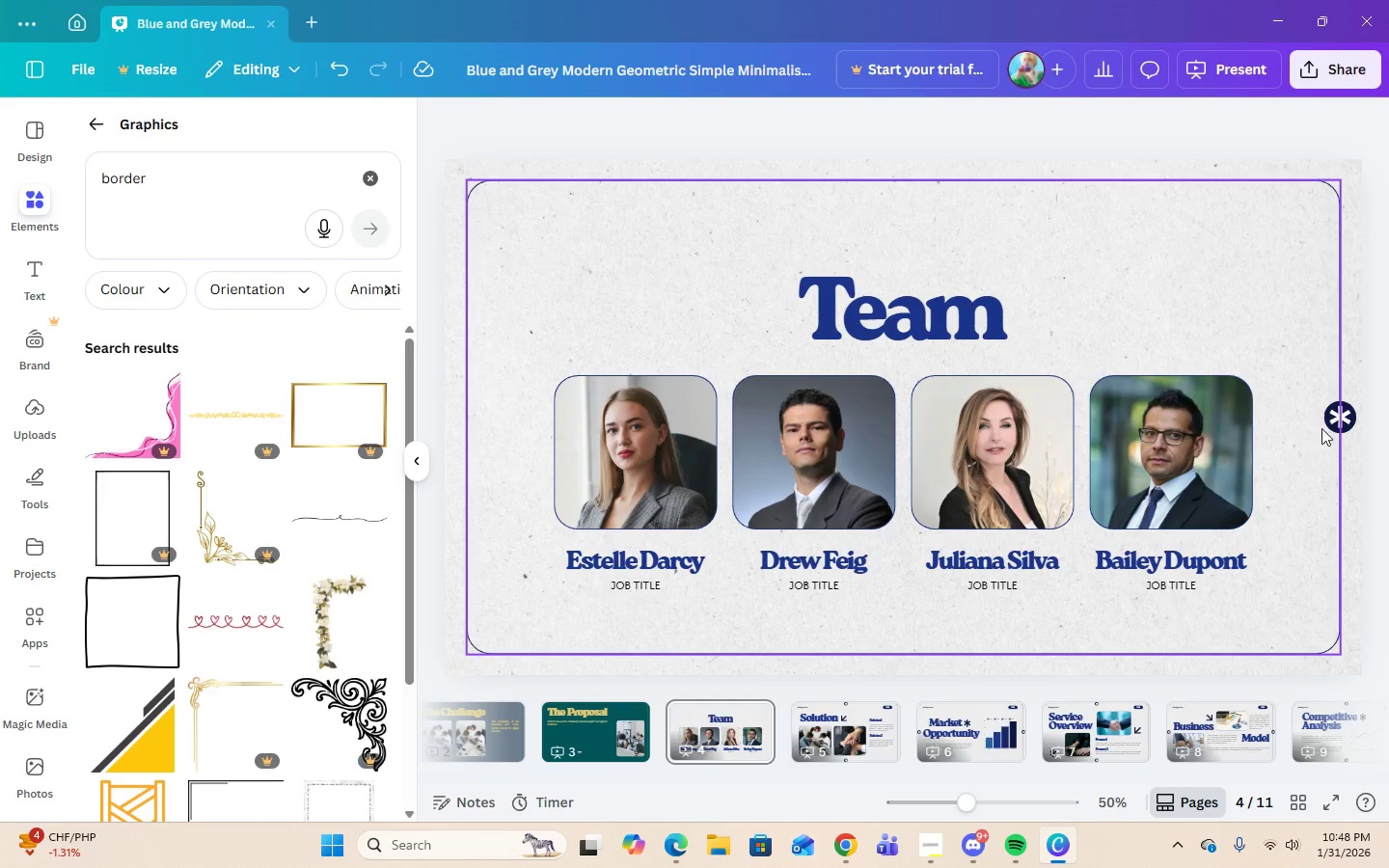 
left_click([1341, 414])
 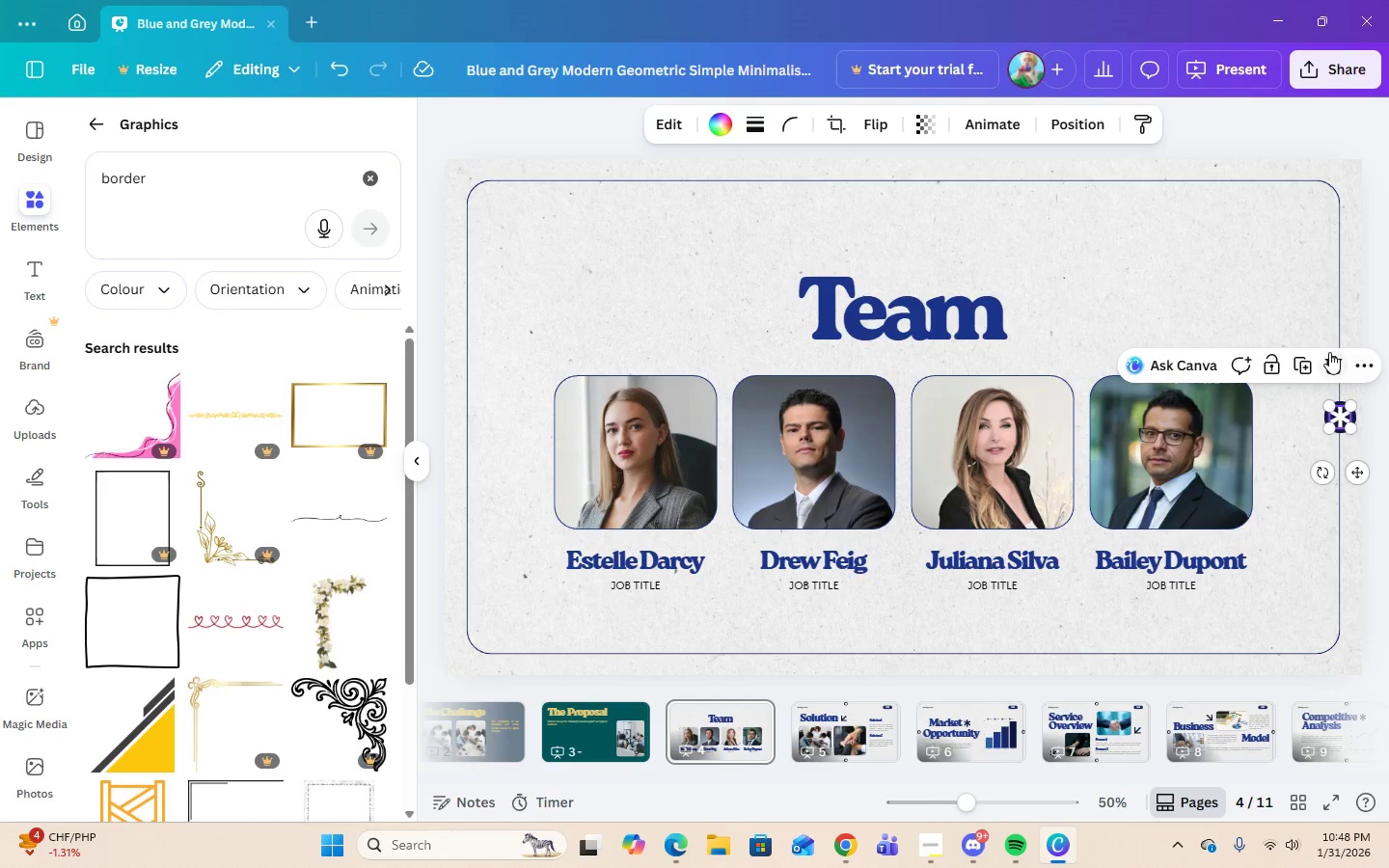 
left_click([1329, 352])
 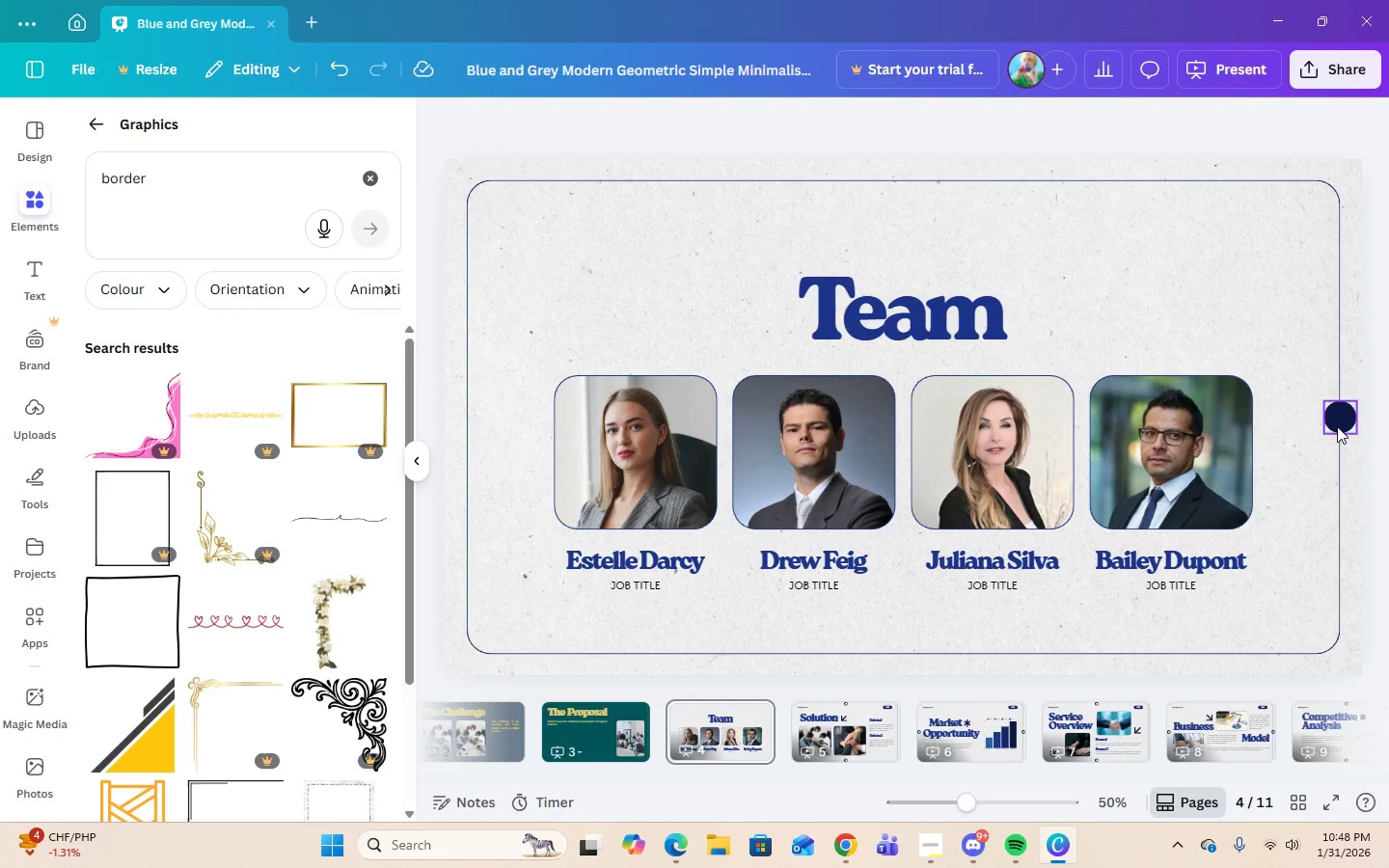 
left_click([1337, 427])
 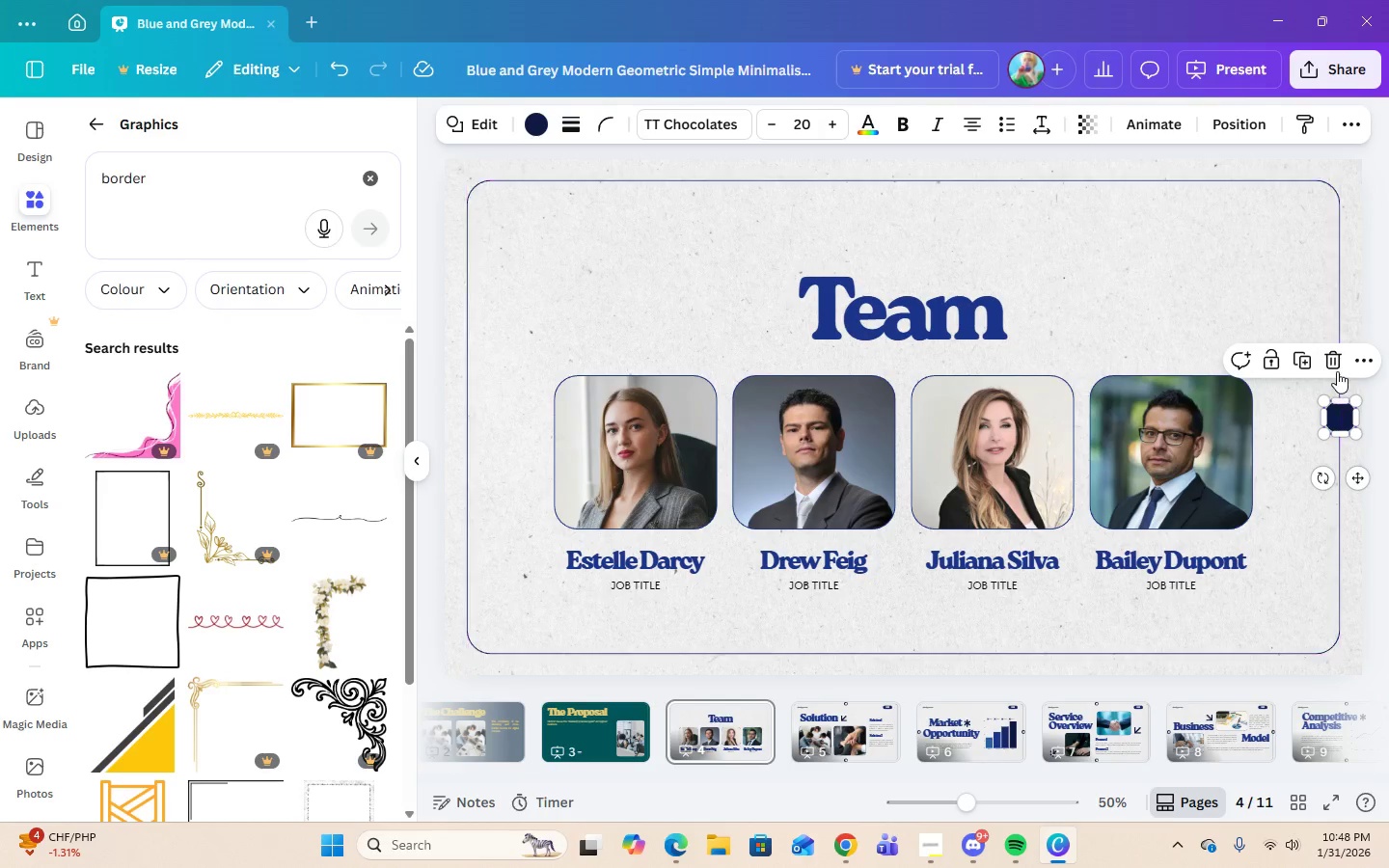 
left_click([1336, 371])
 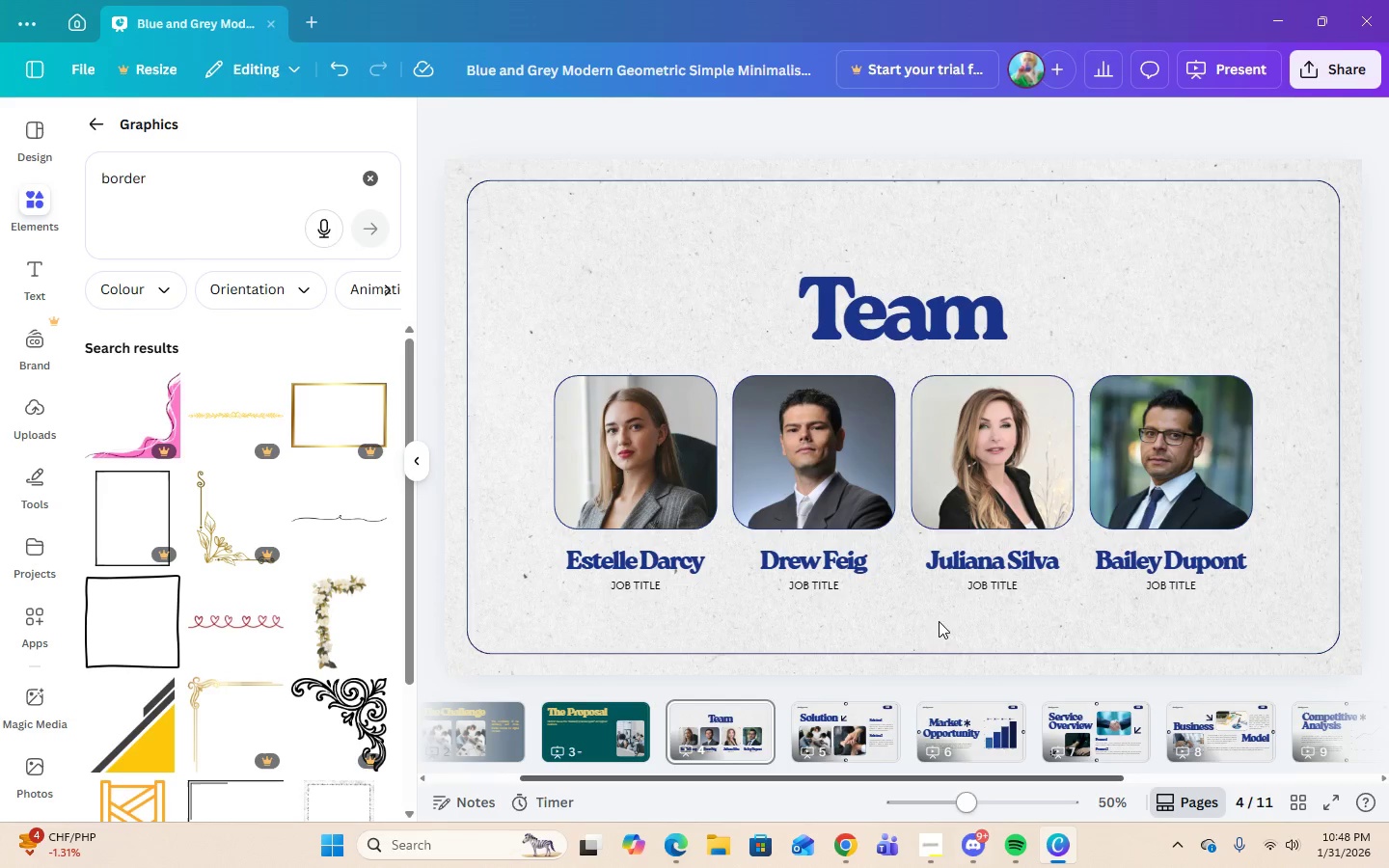 
left_click([939, 323])
 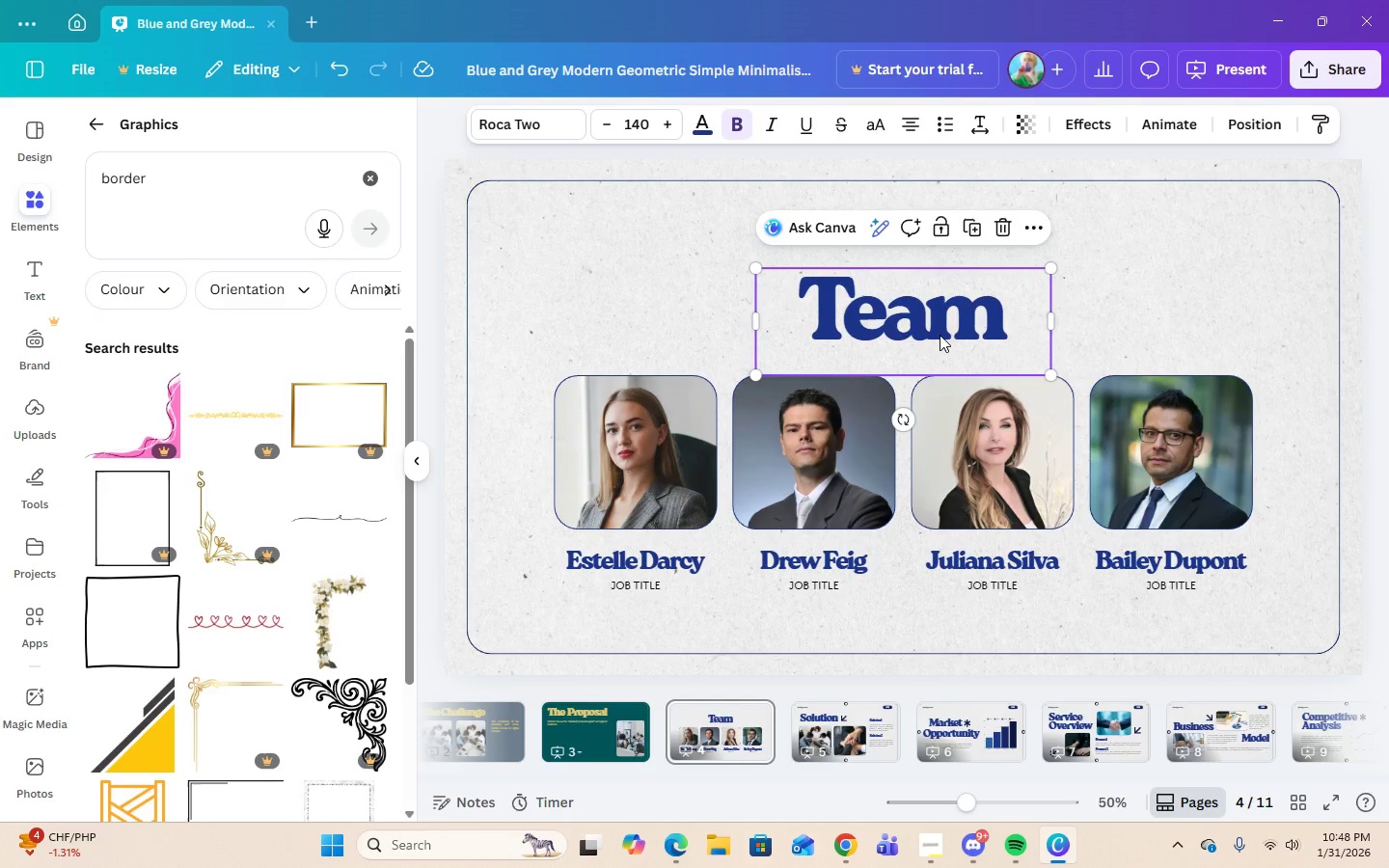 
left_click_drag(start_coordinate=[940, 335], to_coordinate=[946, 279])
 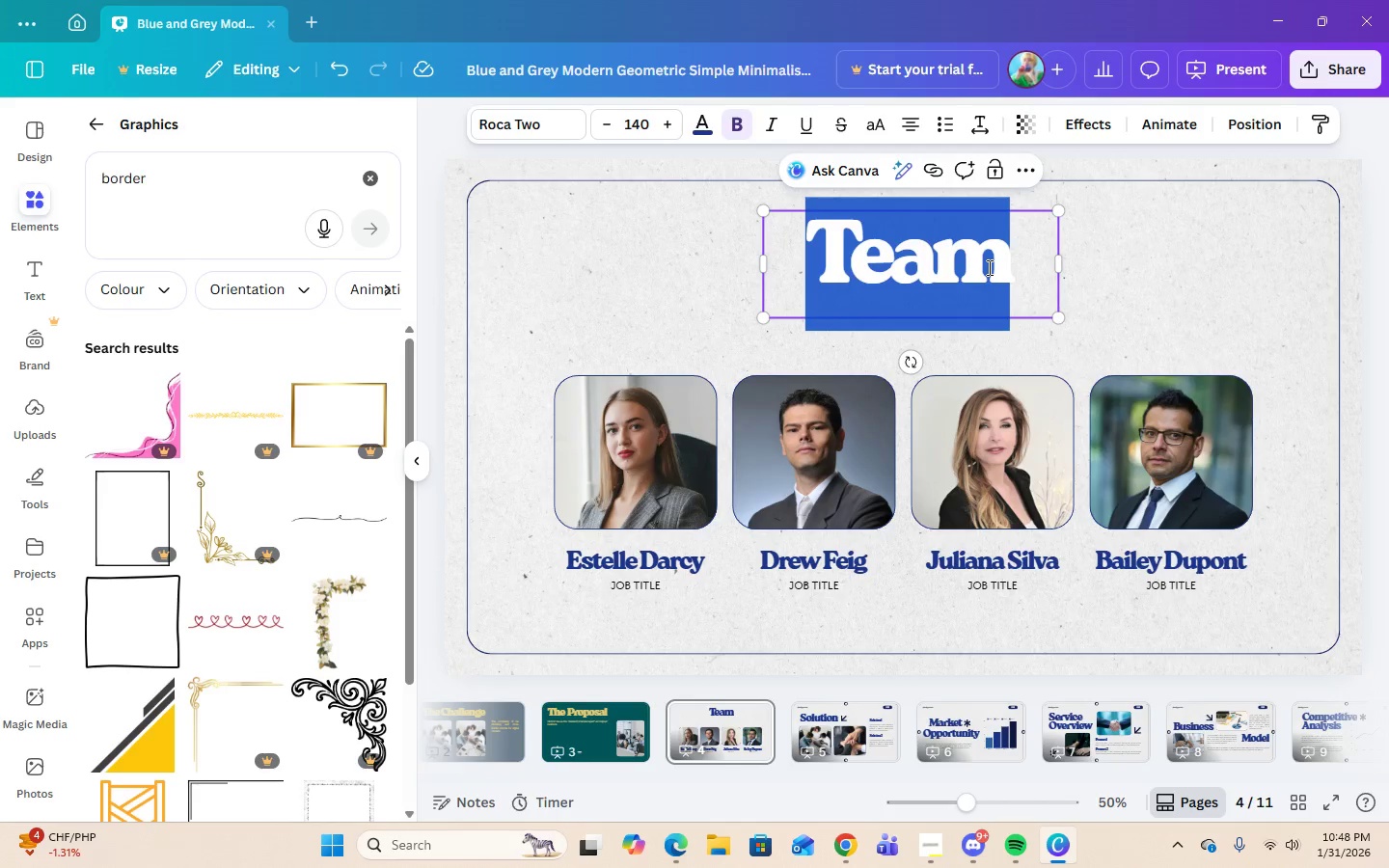 
double_click([988, 267])
 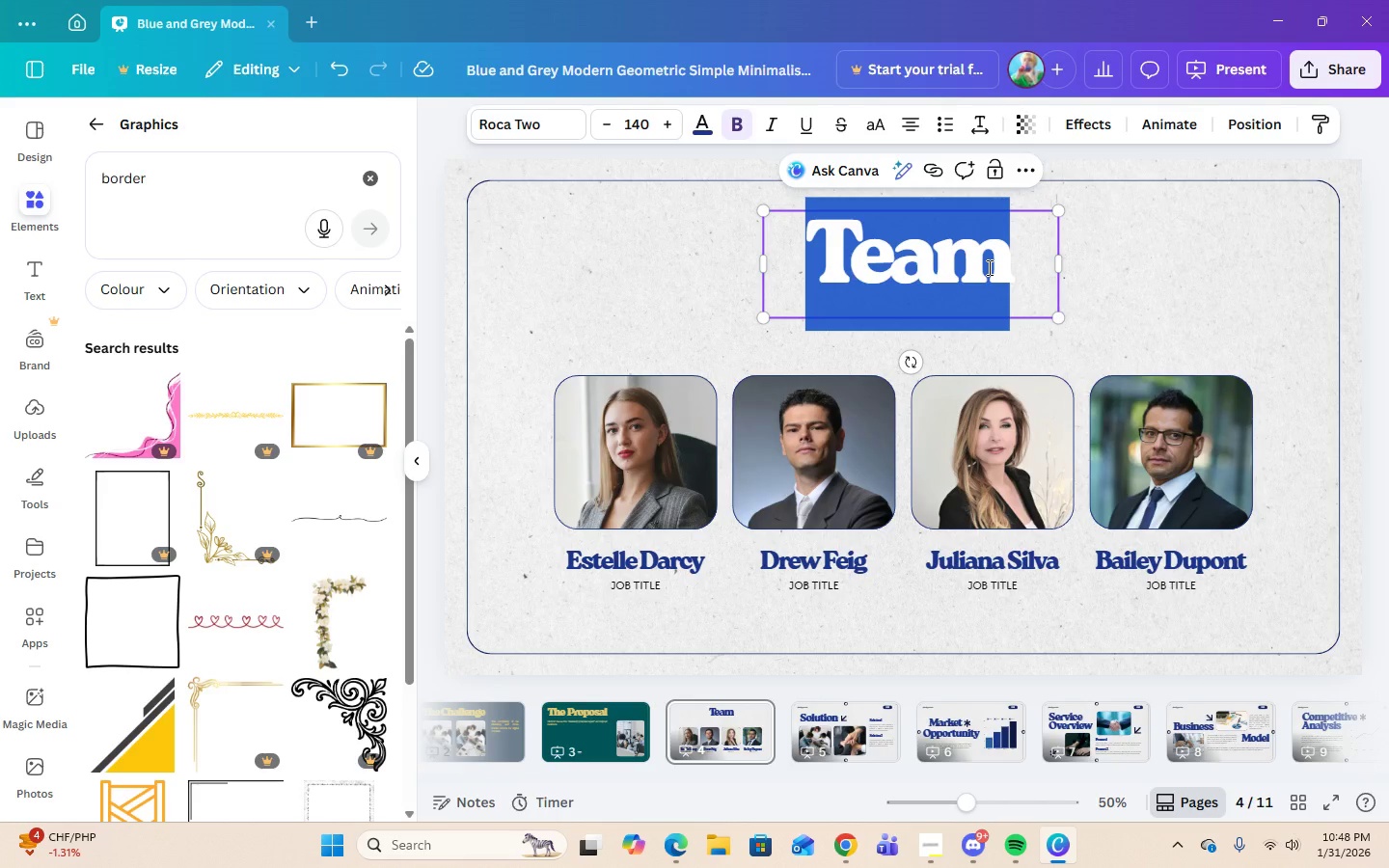 
type(Member Benefits)
 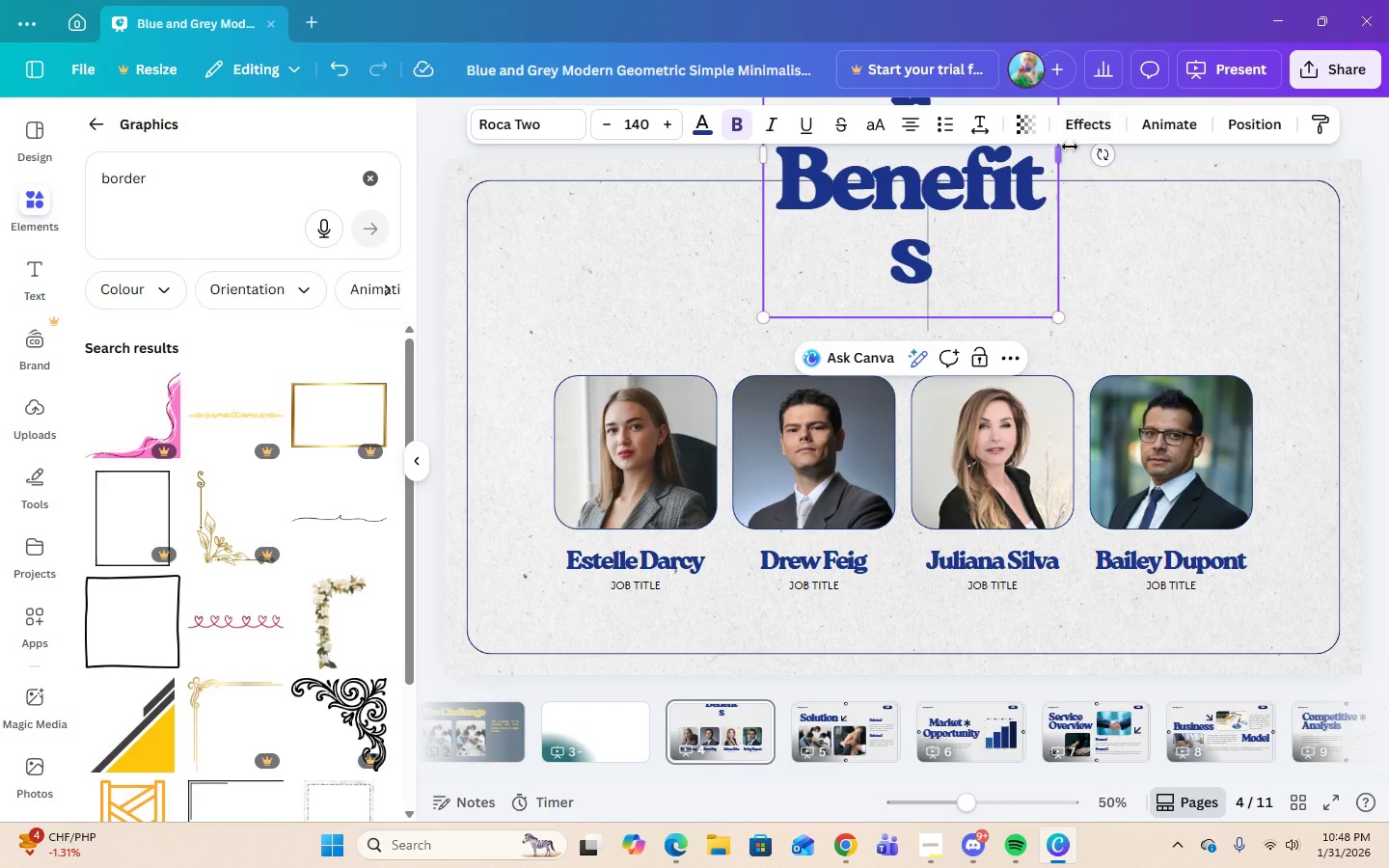 
left_click_drag(start_coordinate=[1064, 155], to_coordinate=[1135, 173])
 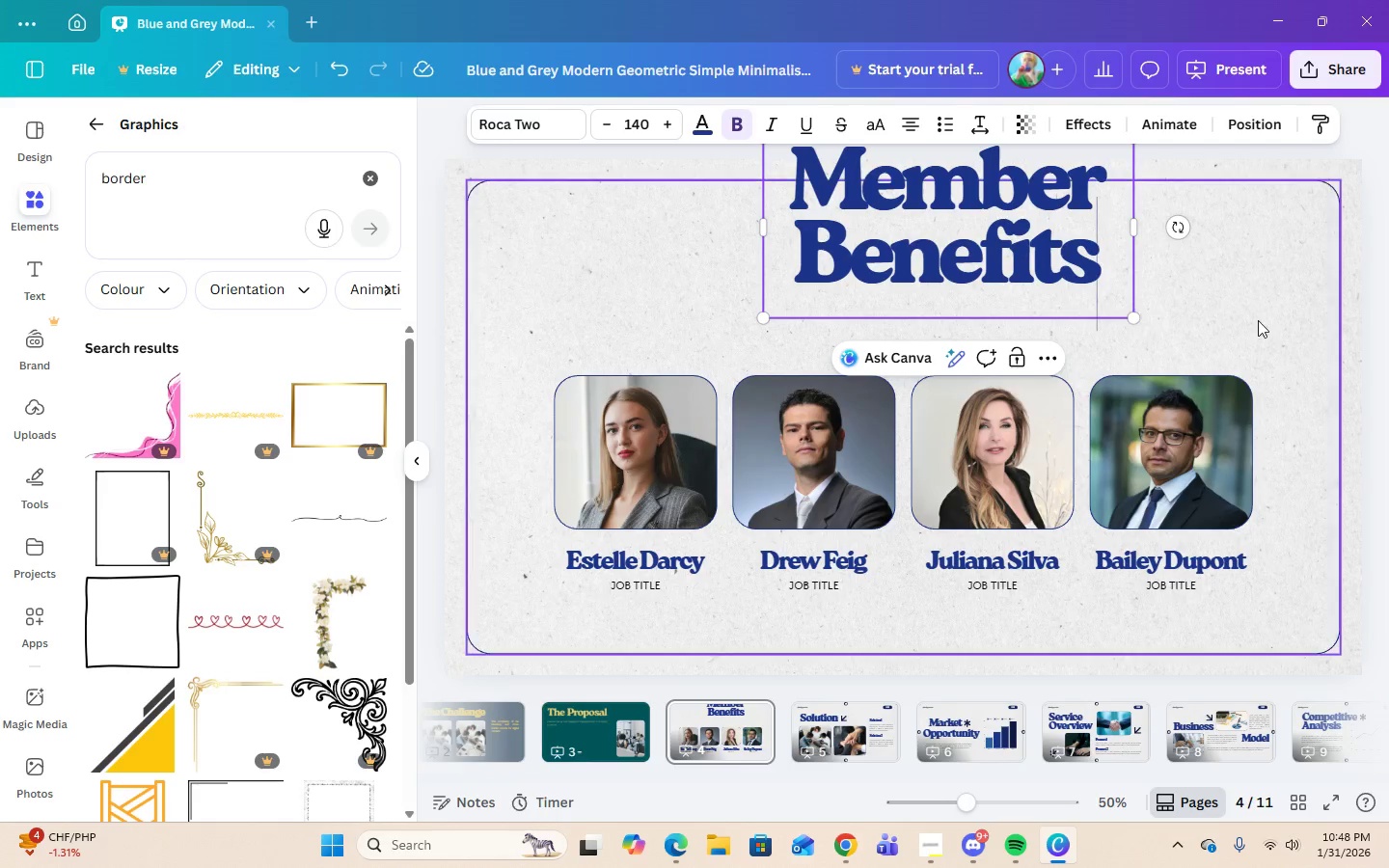 
left_click([1261, 320])
 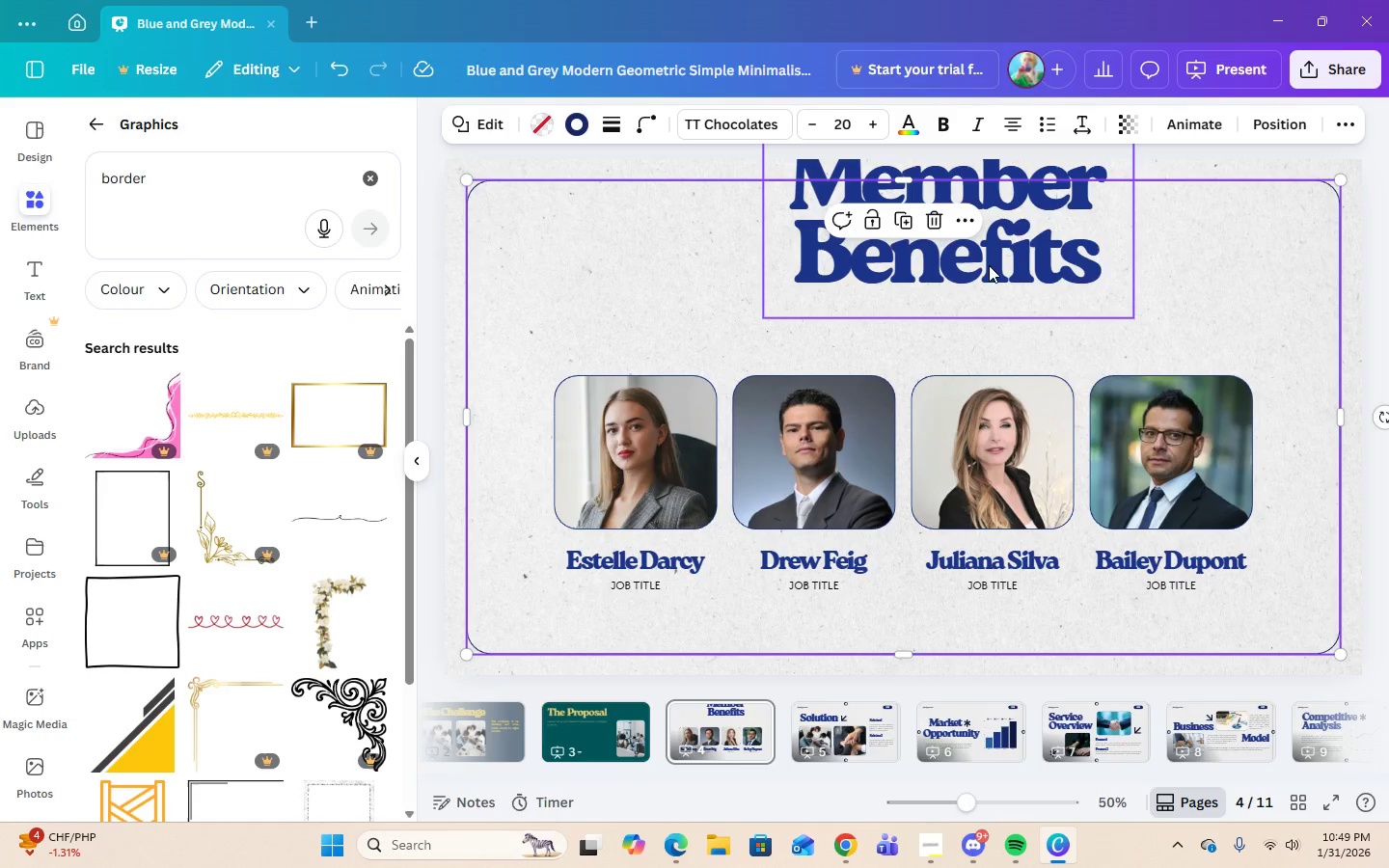 
left_click([996, 272])
 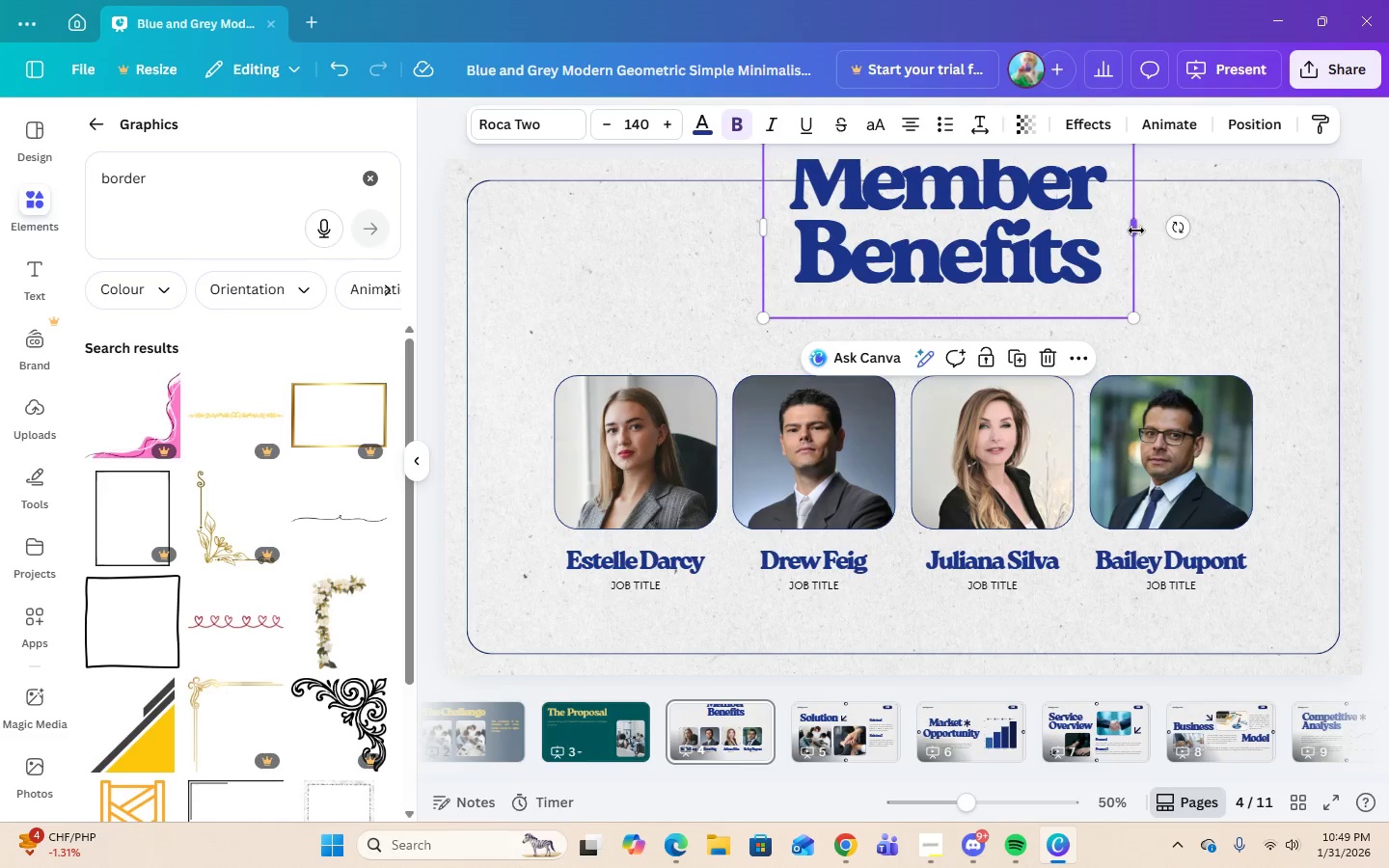 
left_click_drag(start_coordinate=[1136, 231], to_coordinate=[1343, 250])
 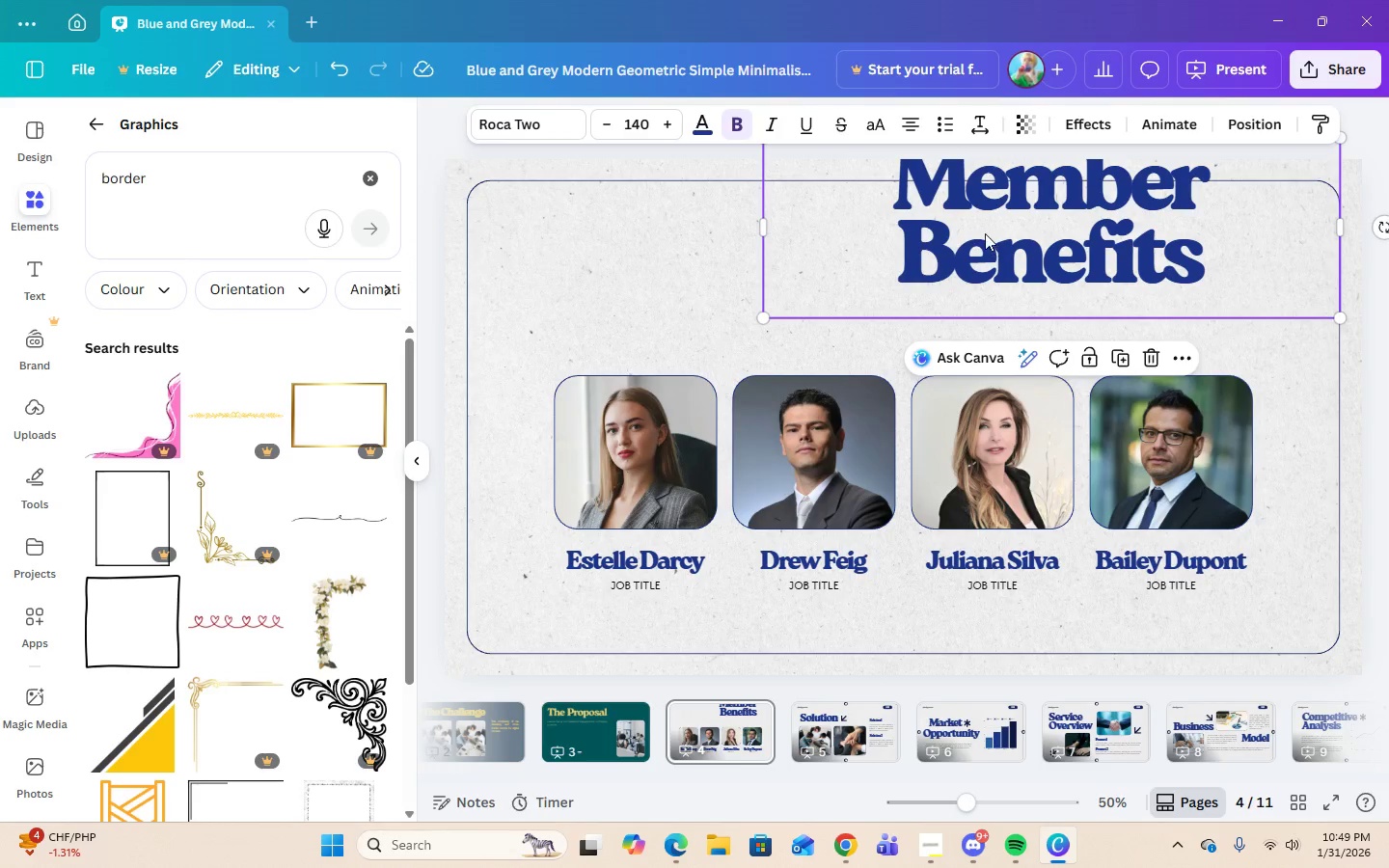 
left_click_drag(start_coordinate=[985, 233], to_coordinate=[920, 248])
 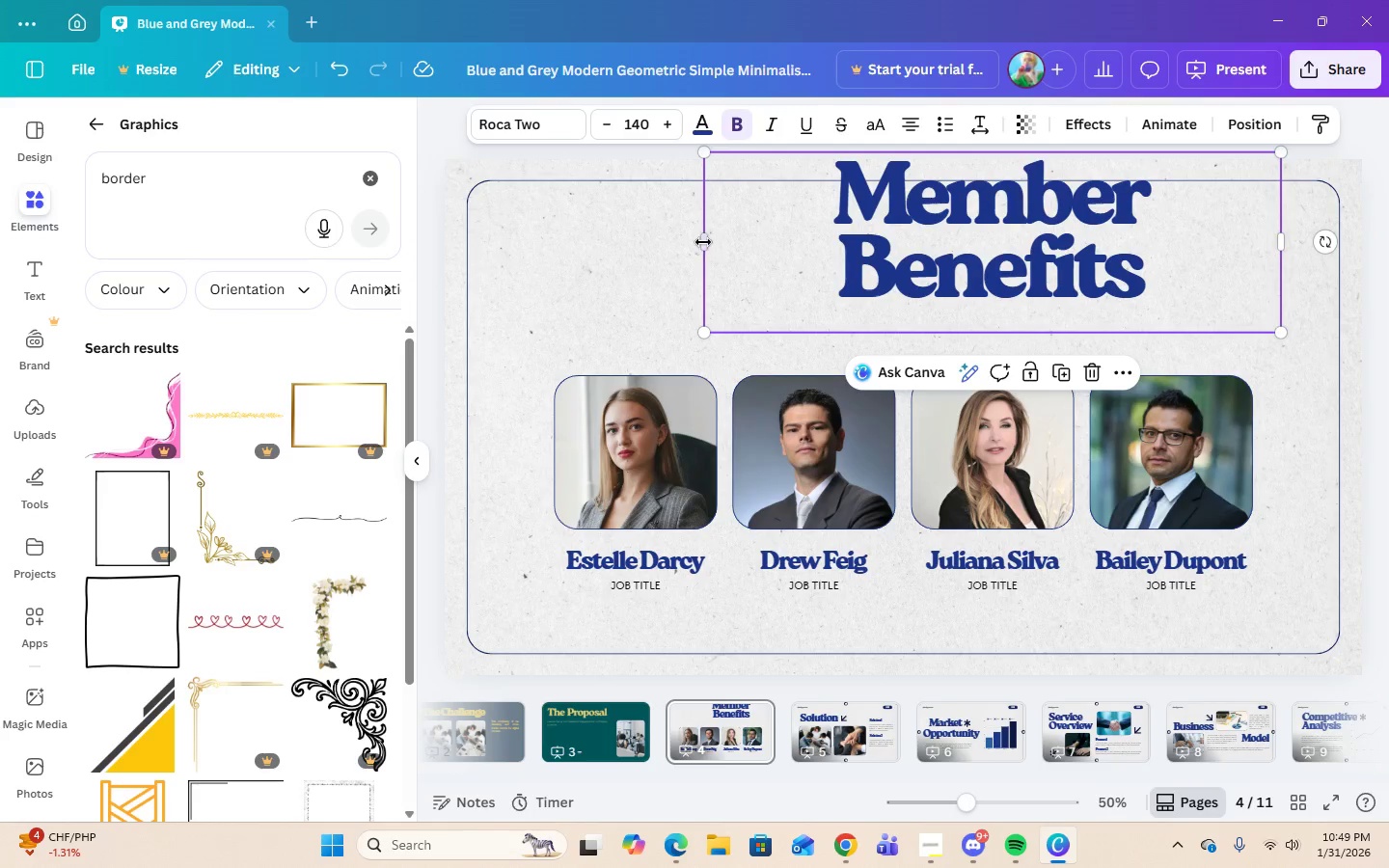 
left_click_drag(start_coordinate=[702, 242], to_coordinate=[600, 249])
 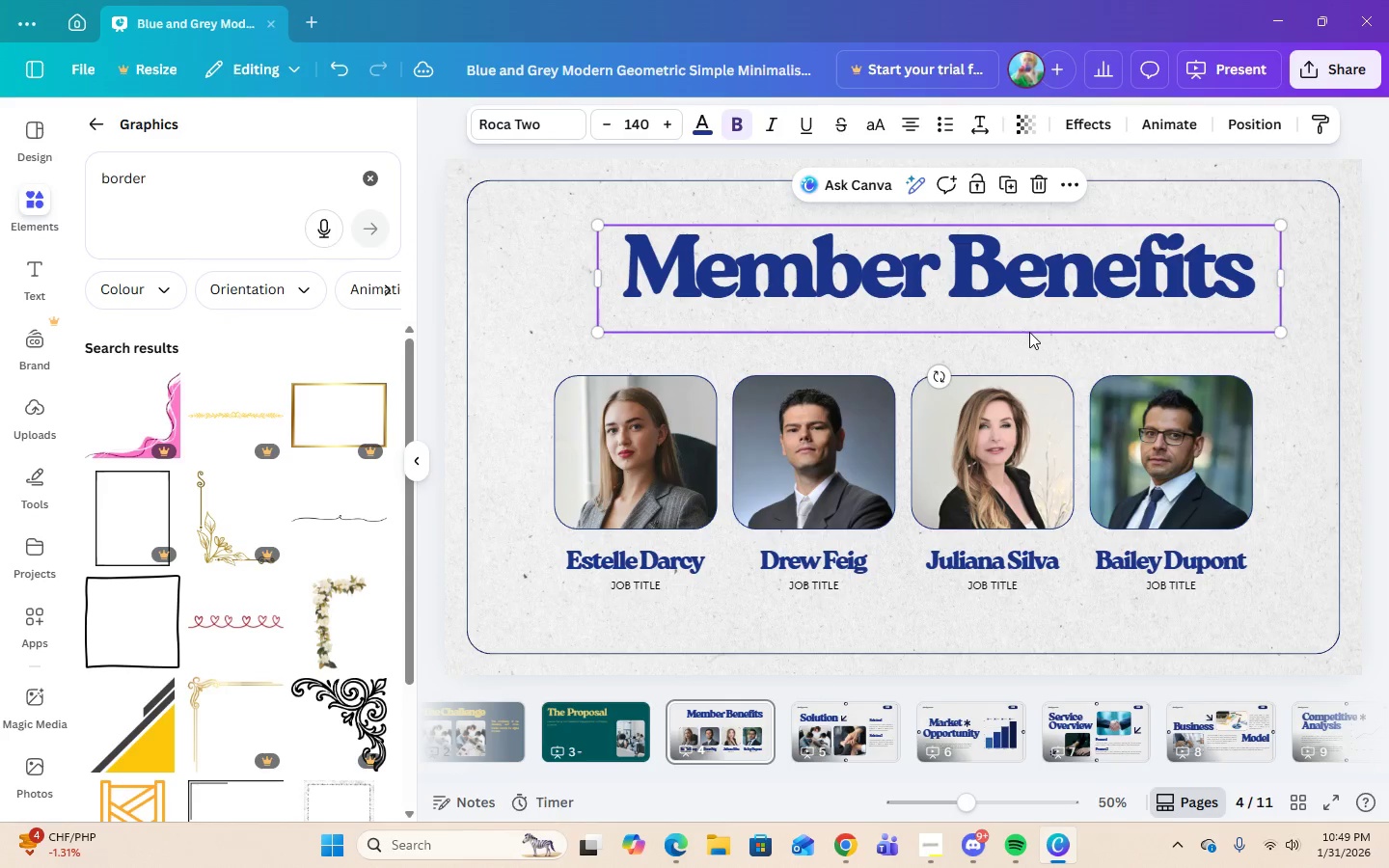 
left_click([1030, 333])
 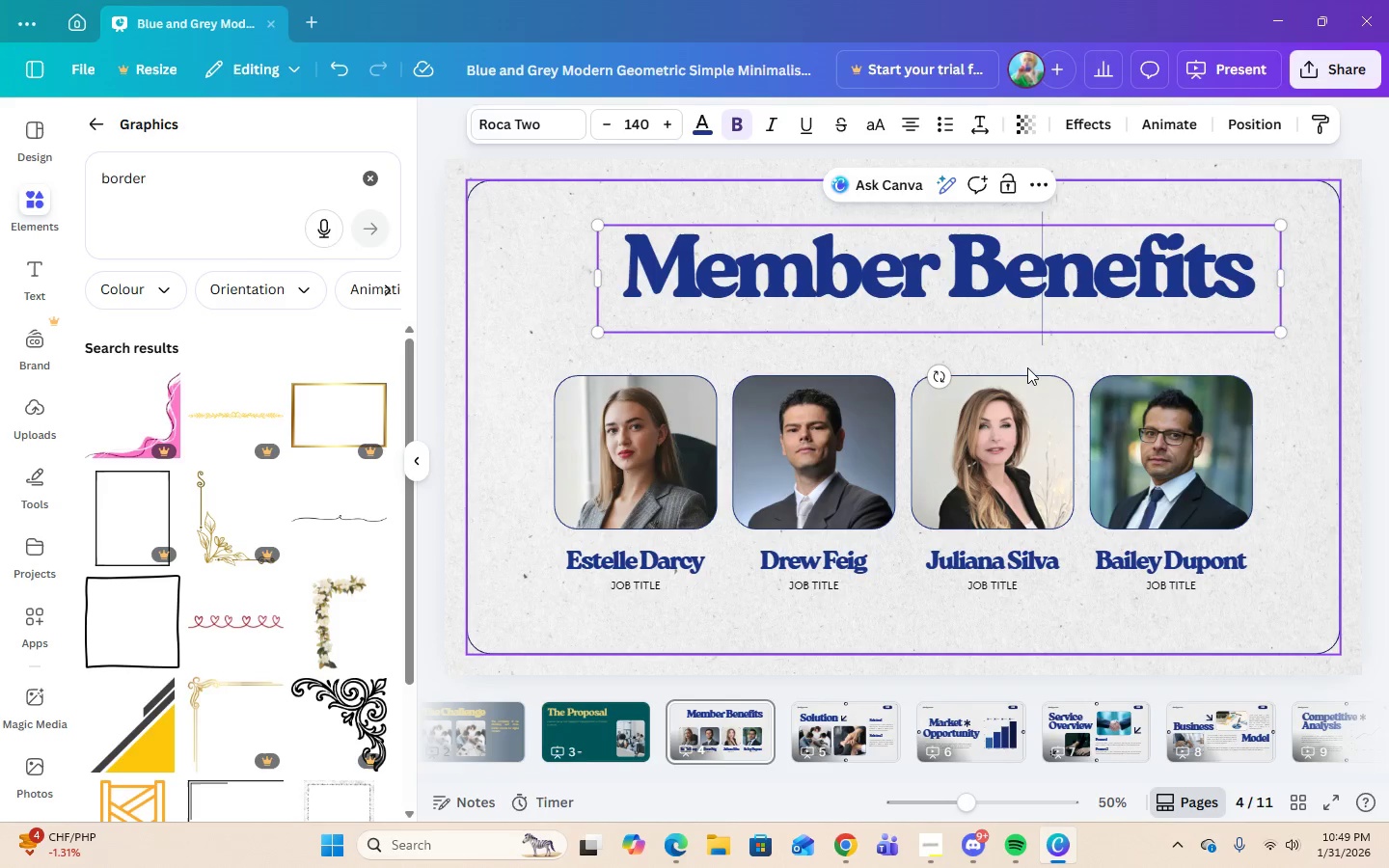 
left_click([1027, 366])
 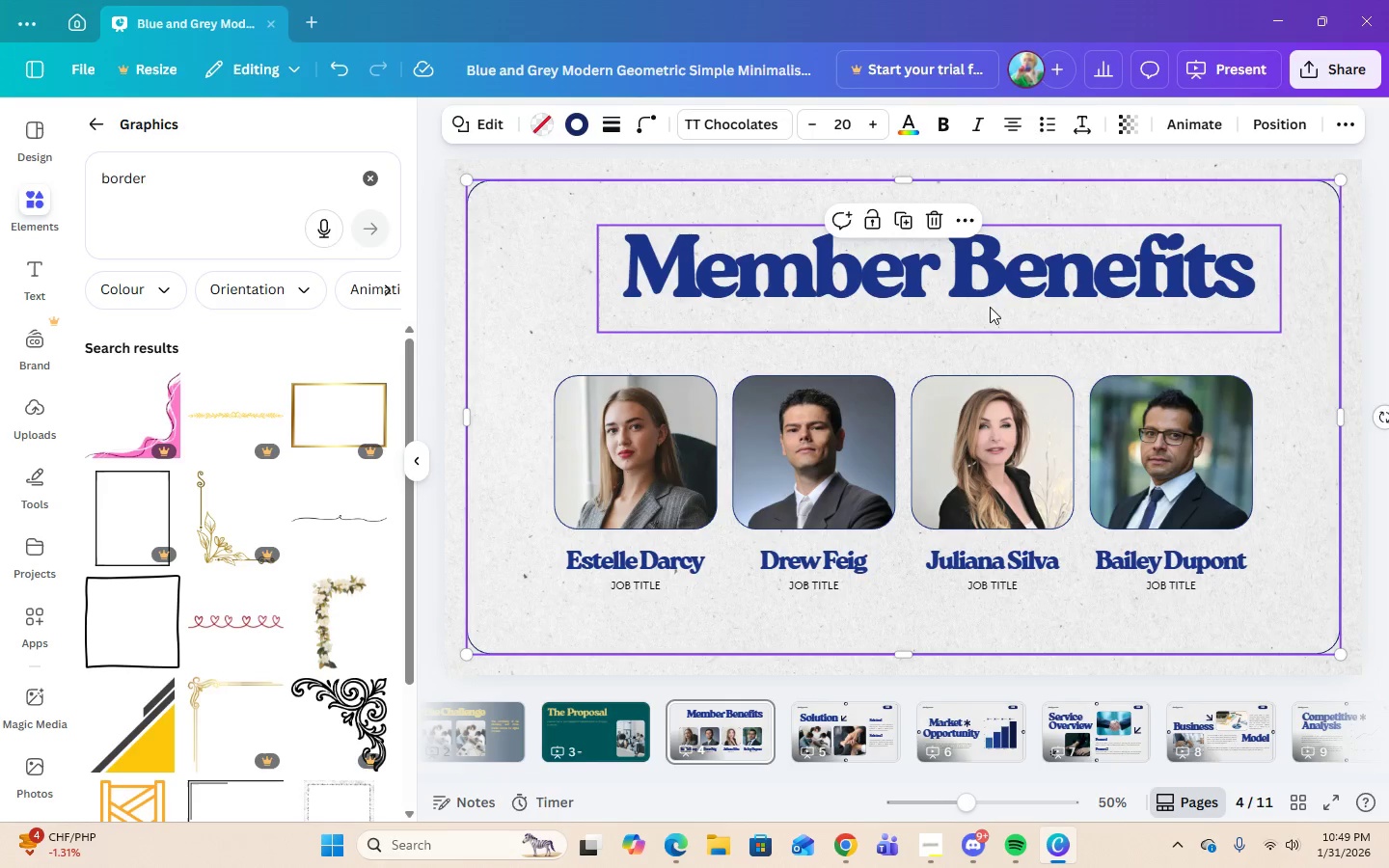 
left_click([979, 296])
 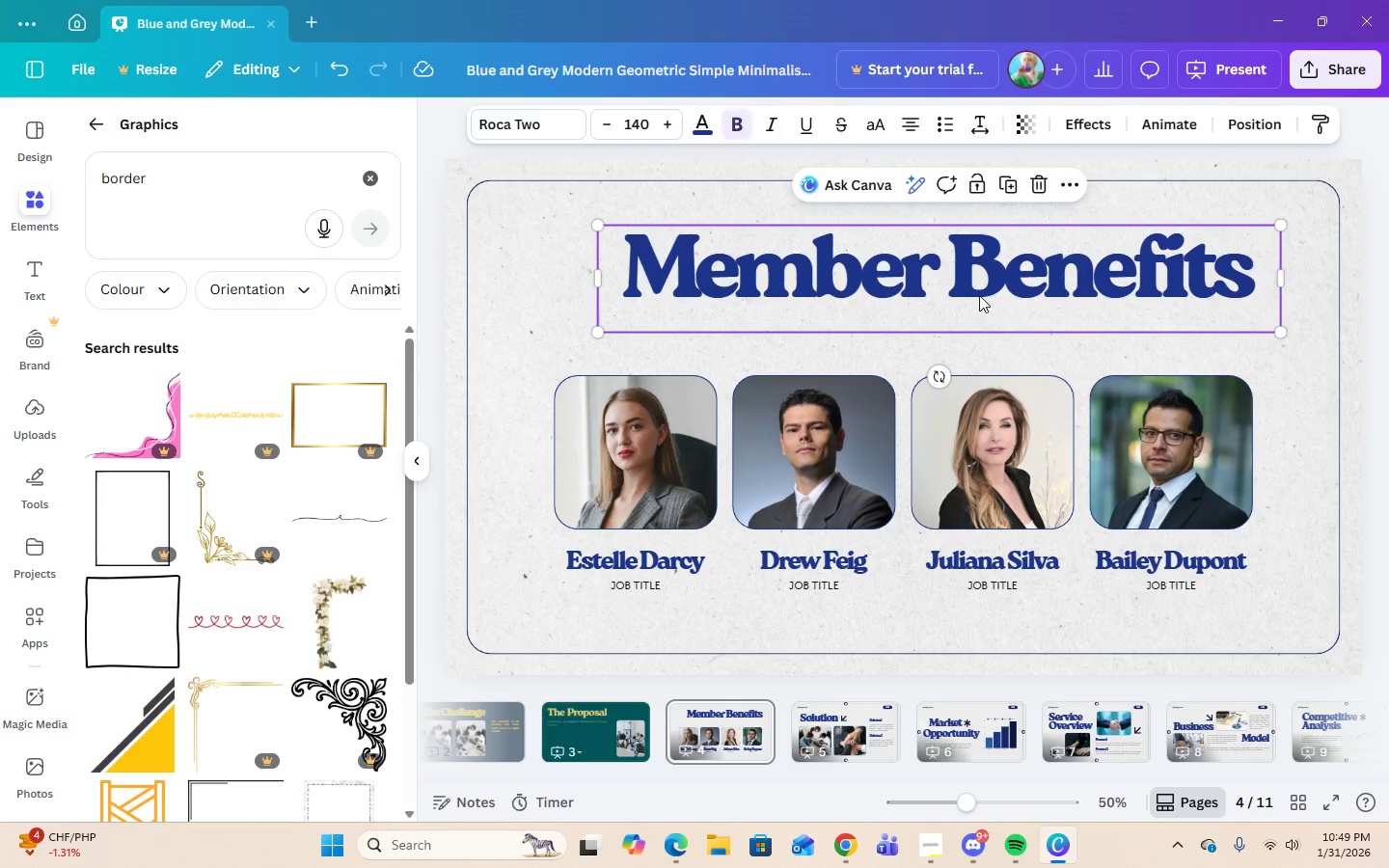 
left_click_drag(start_coordinate=[979, 295], to_coordinate=[962, 281])
 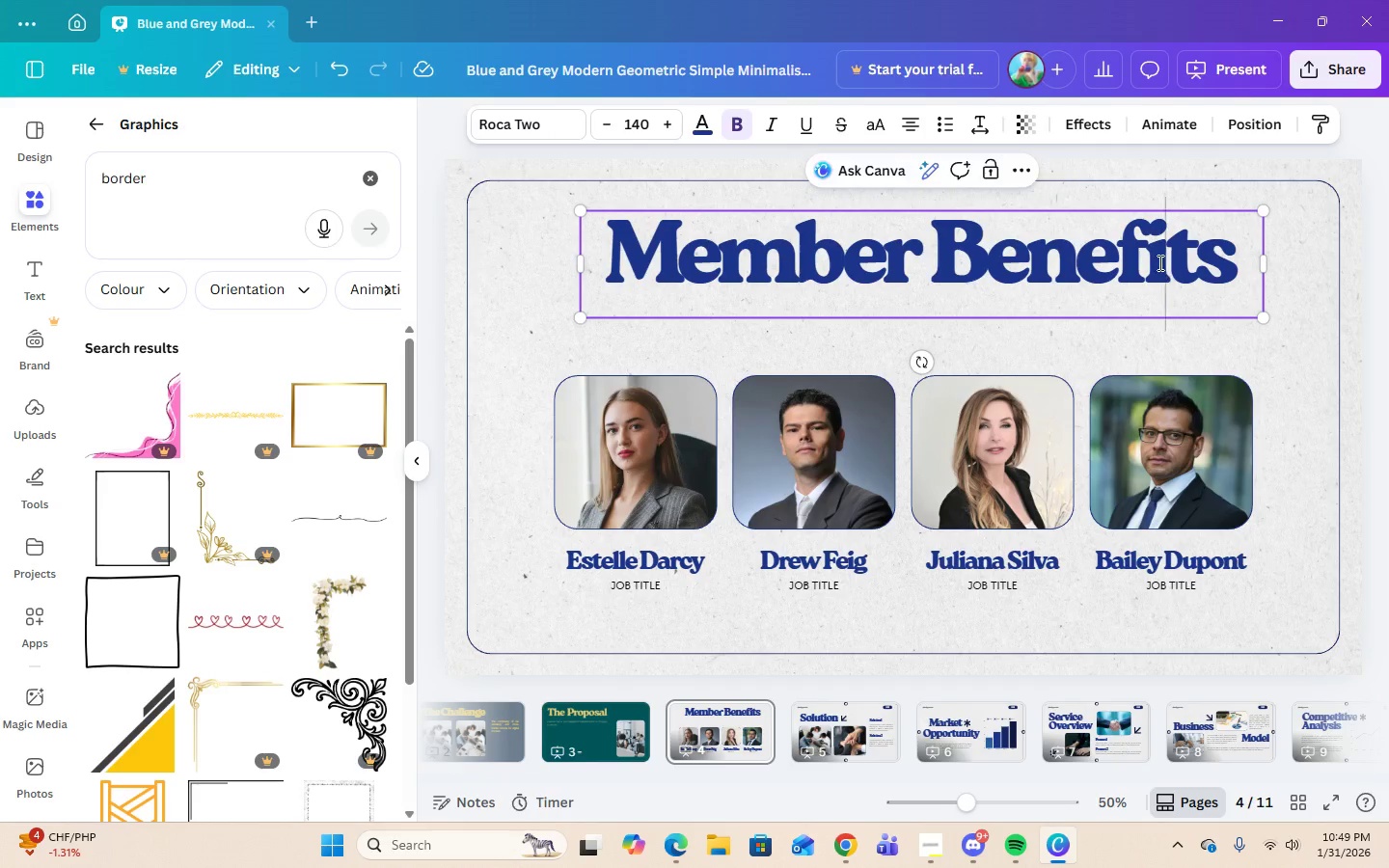 
double_click([1158, 262])
 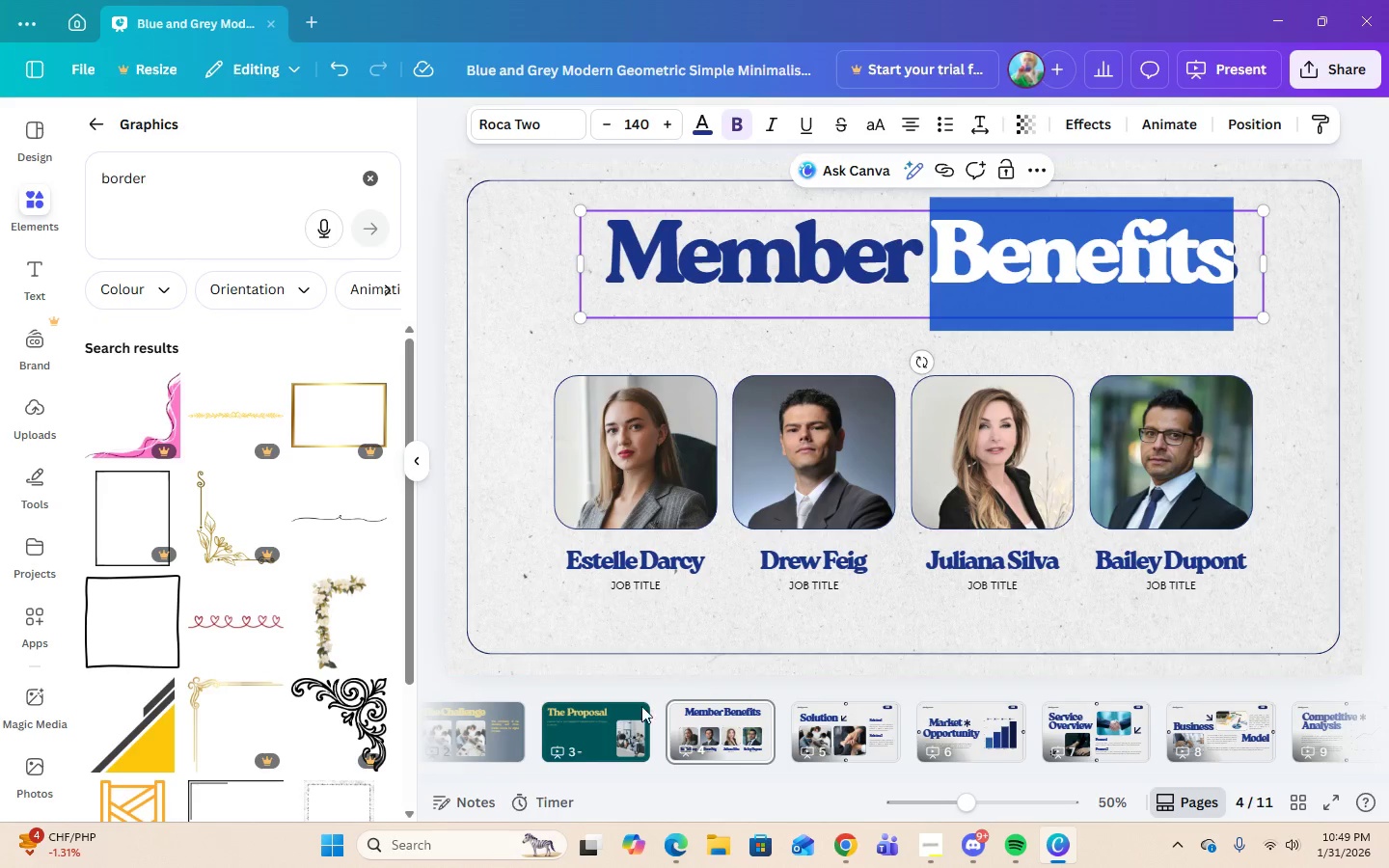 
left_click([575, 734])
 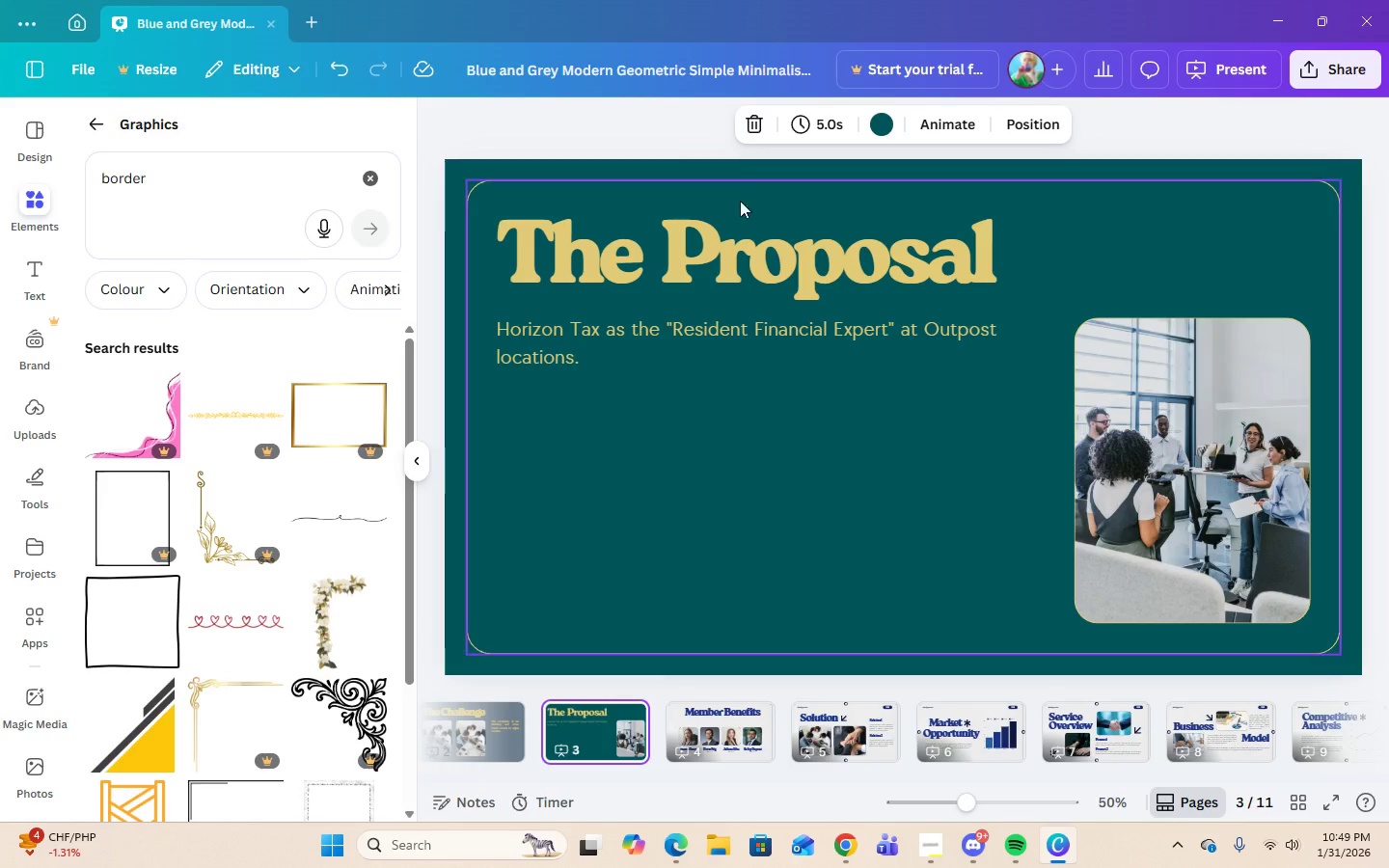 
left_click([727, 240])
 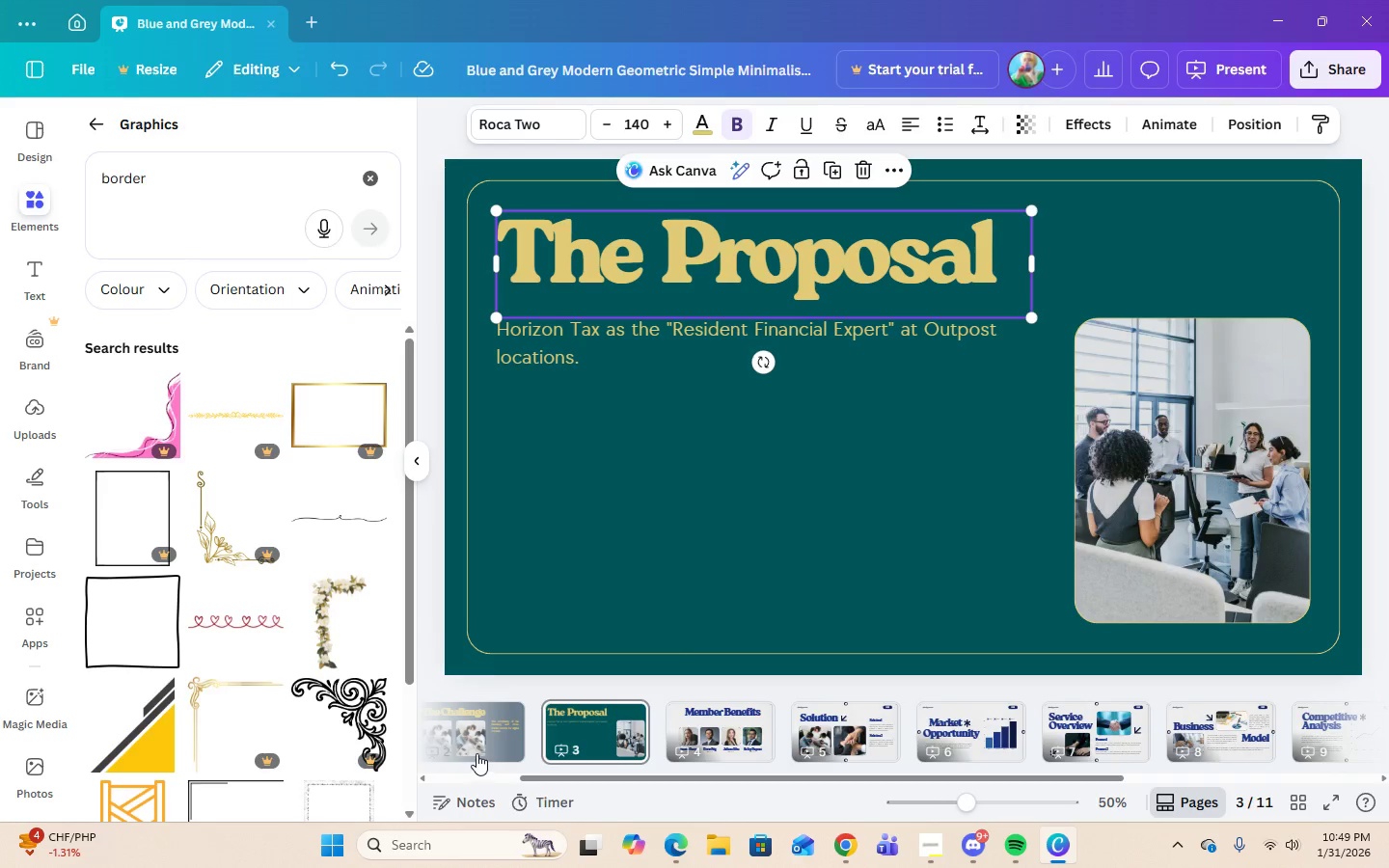 
left_click([493, 741])
 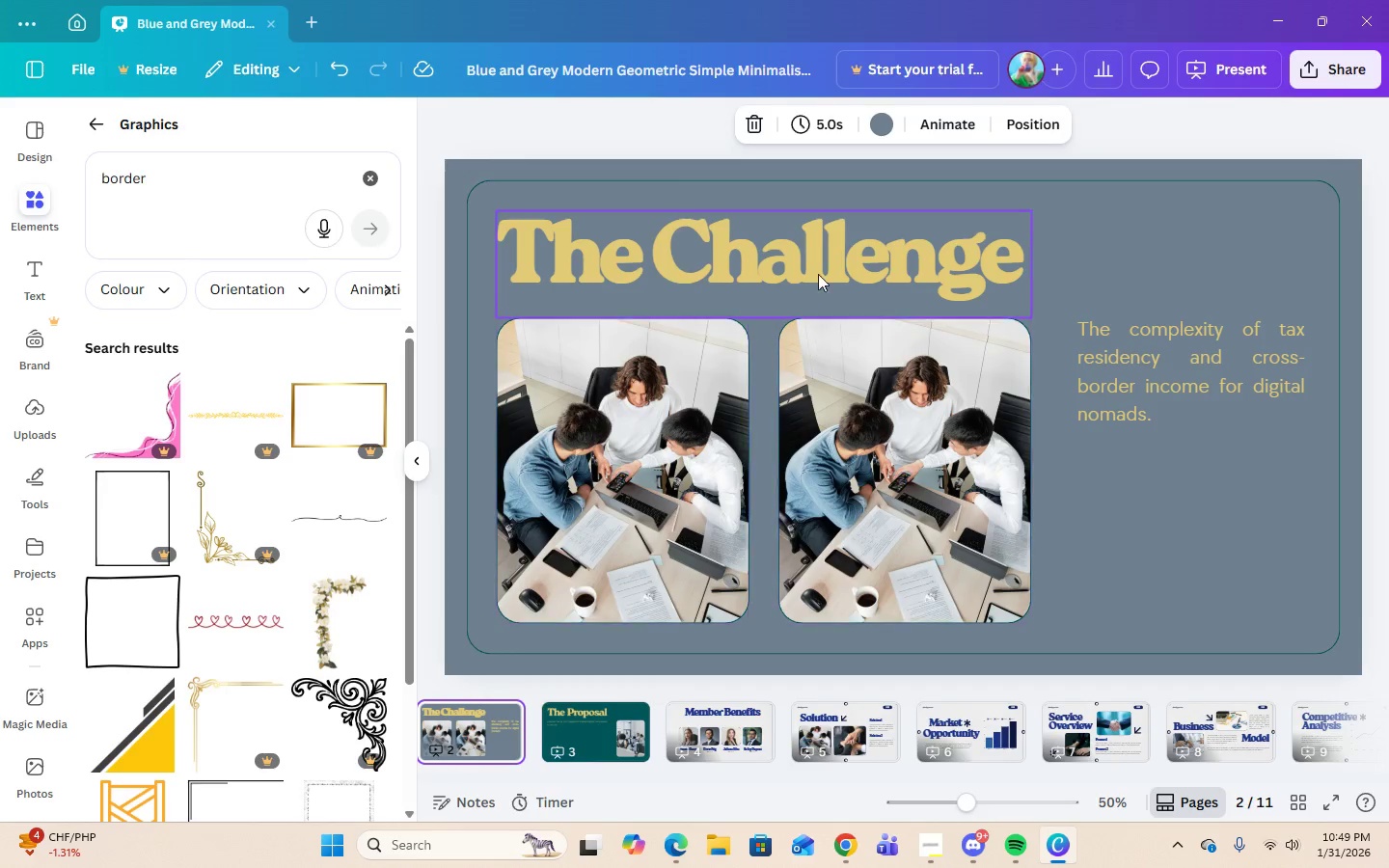 
left_click([818, 270])
 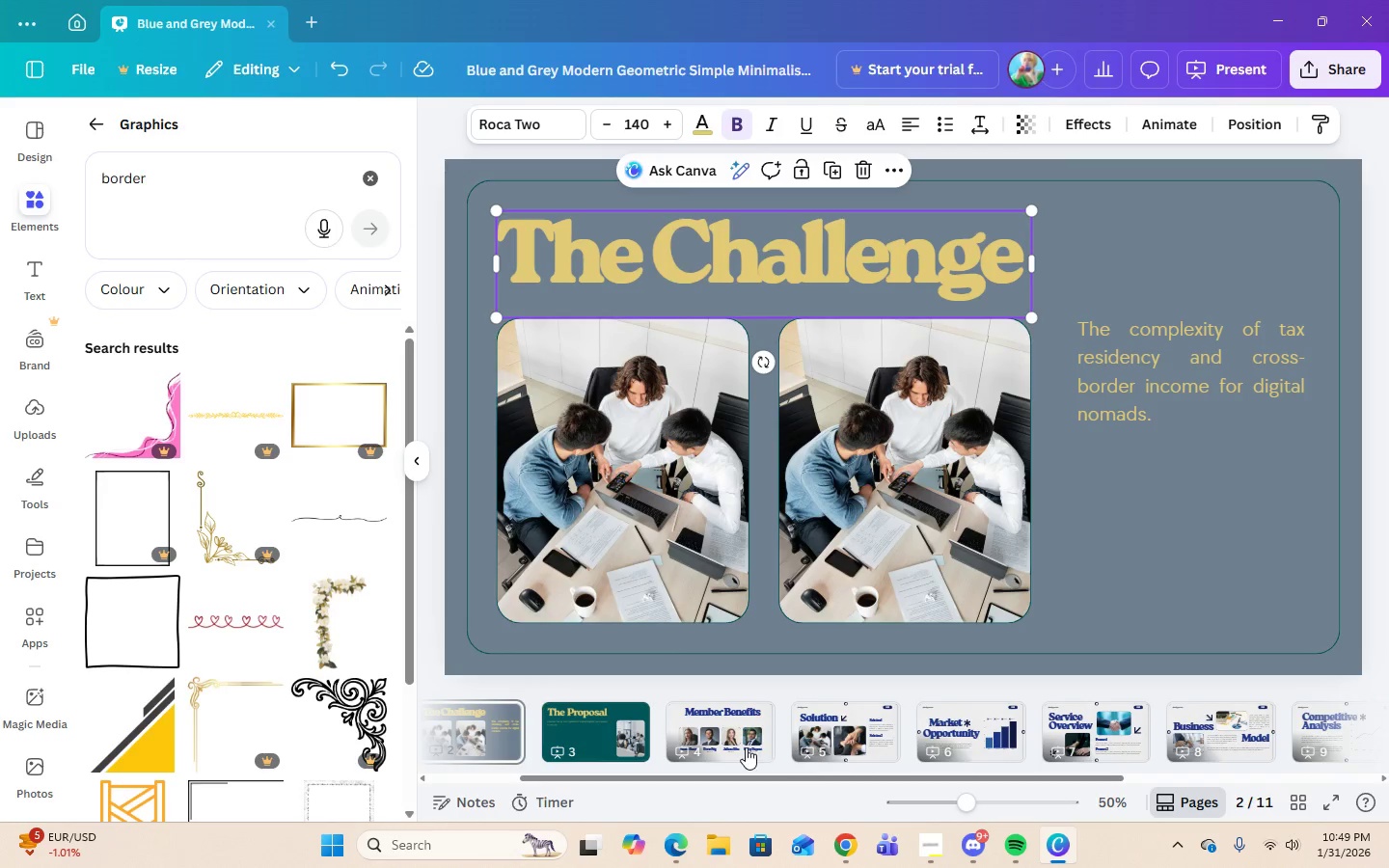 
left_click([746, 747])
 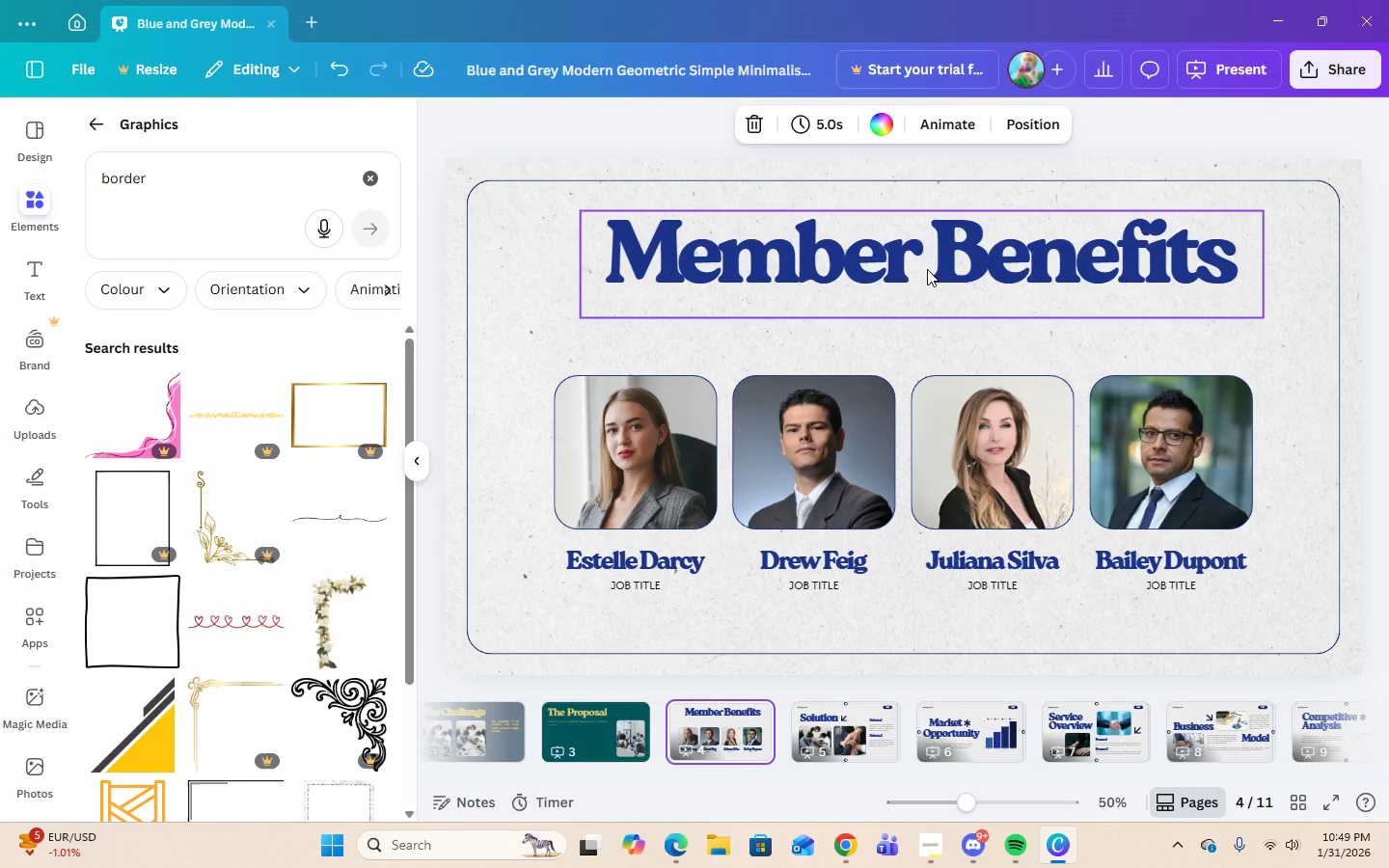 
left_click([927, 267])
 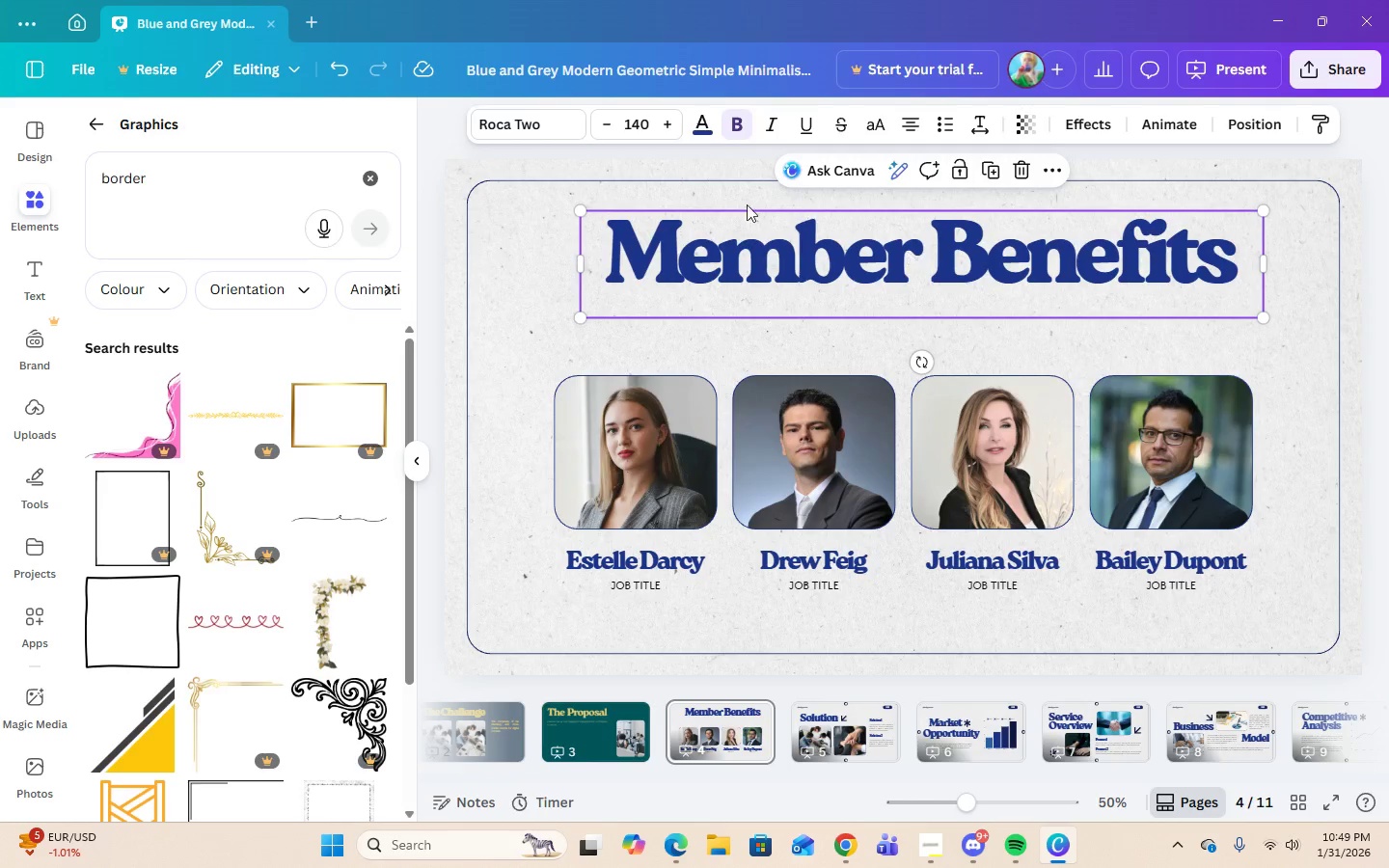 
double_click([735, 263])
 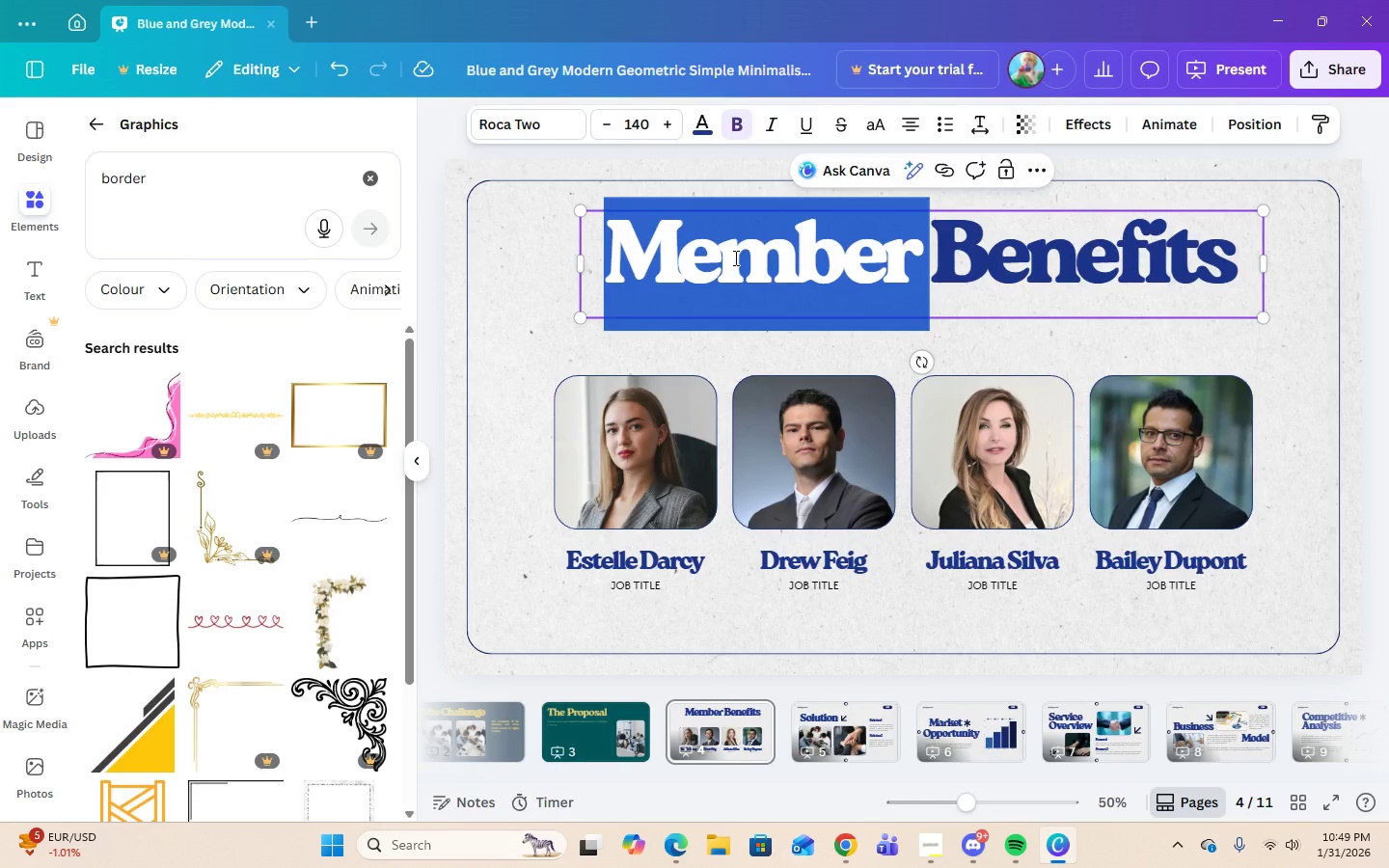 
left_click([734, 258])
 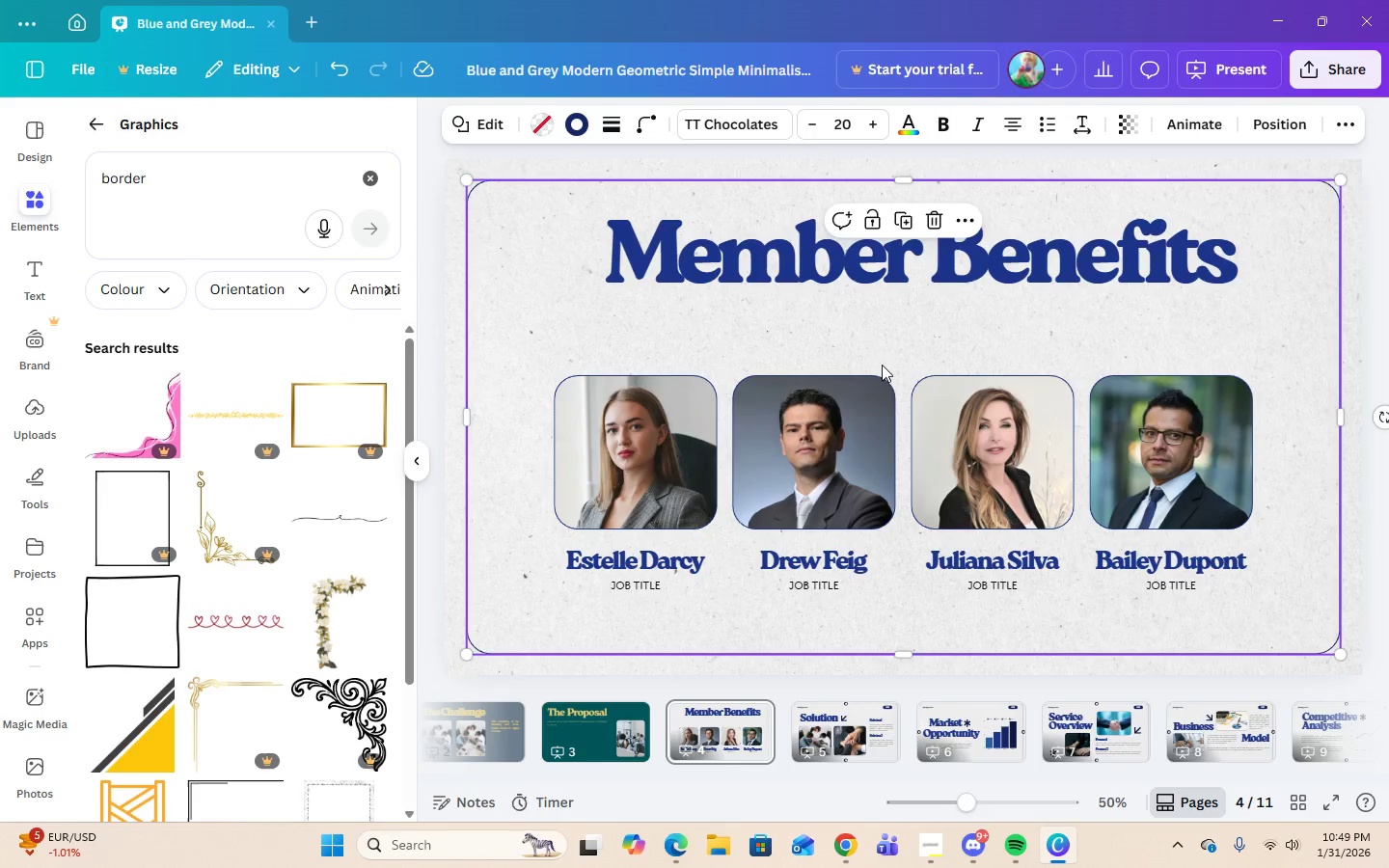 
double_click([860, 260])
 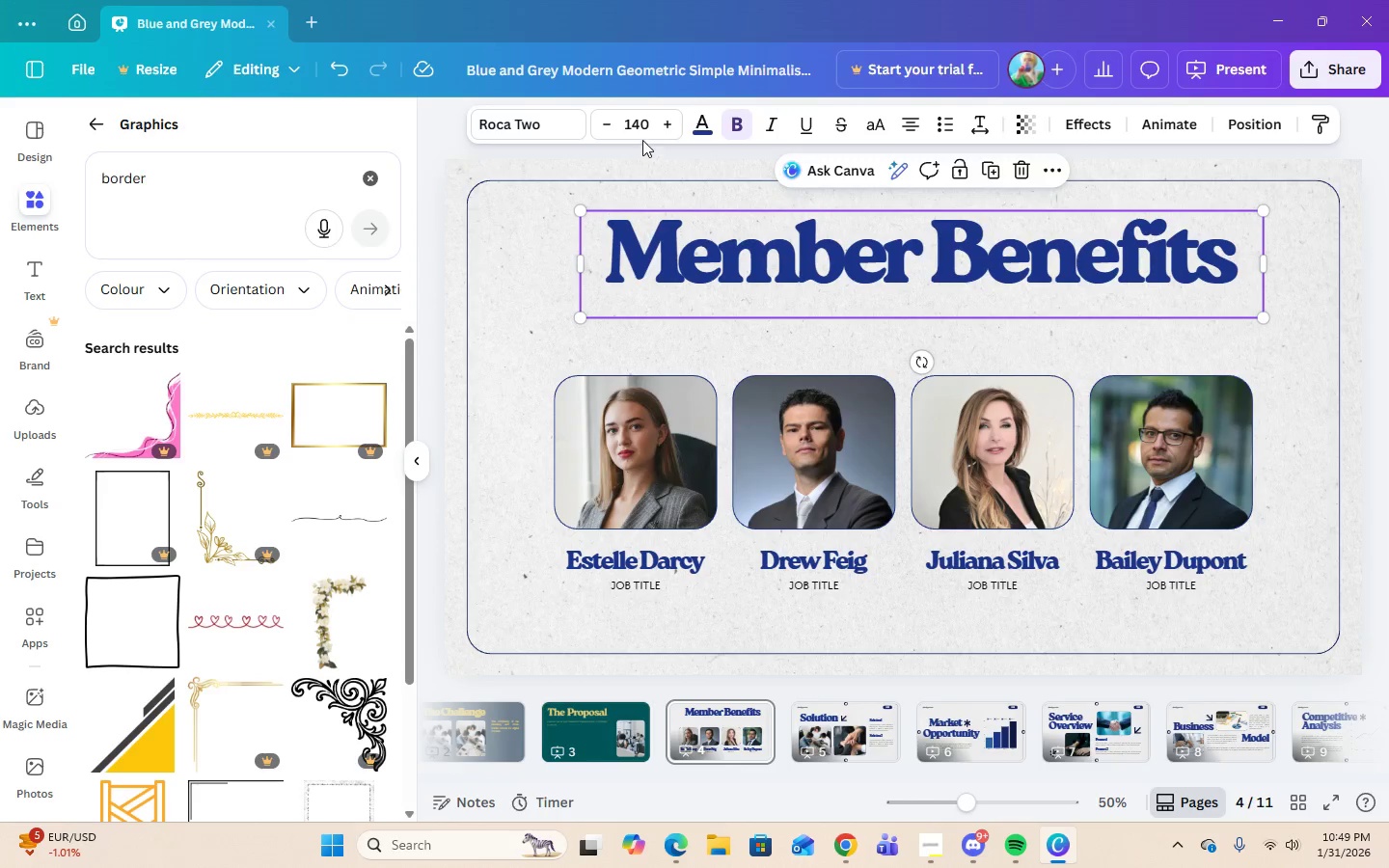 
left_click([640, 134])
 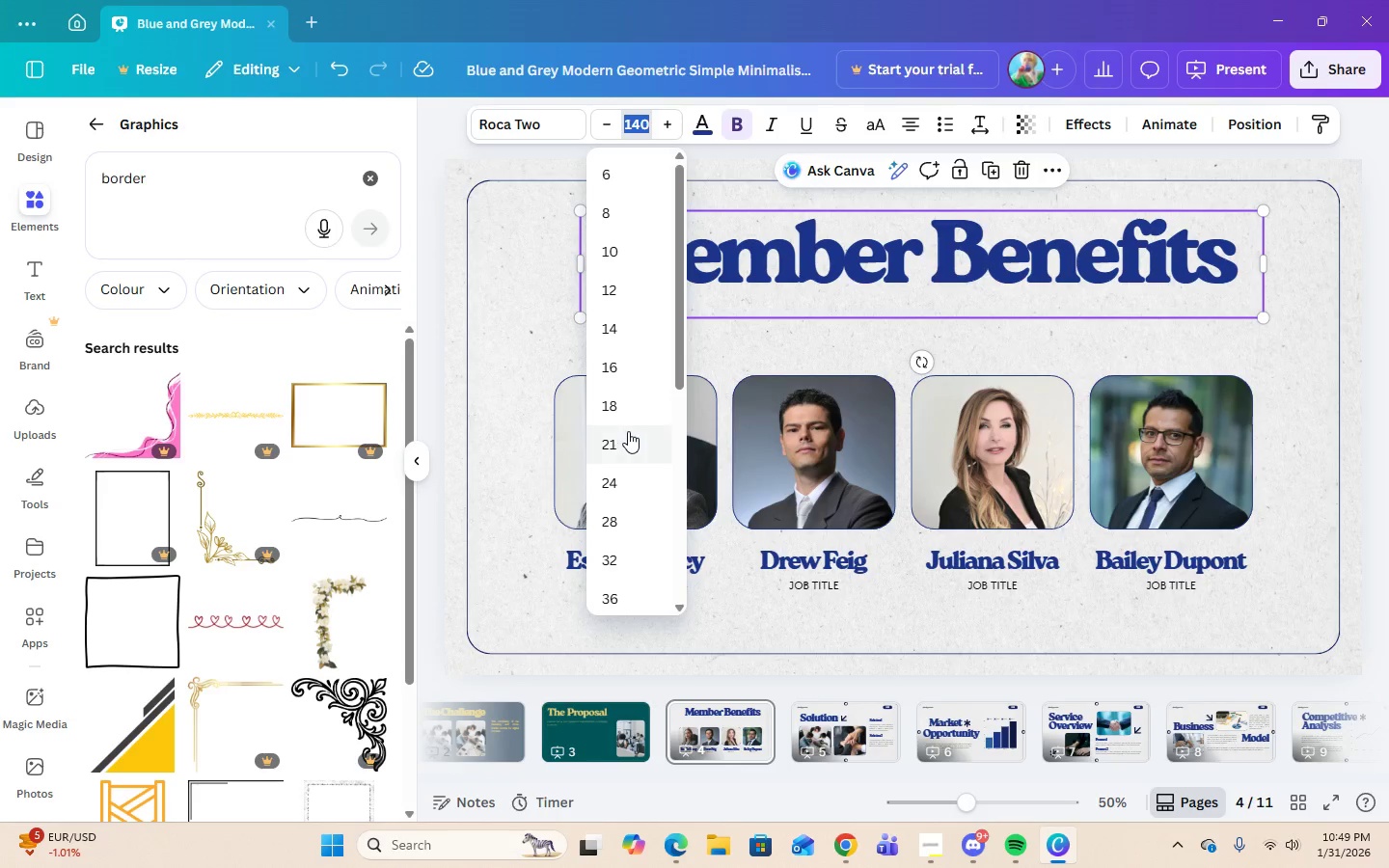 
scroll: coordinate [631, 540], scroll_direction: down, amount: 4.0
 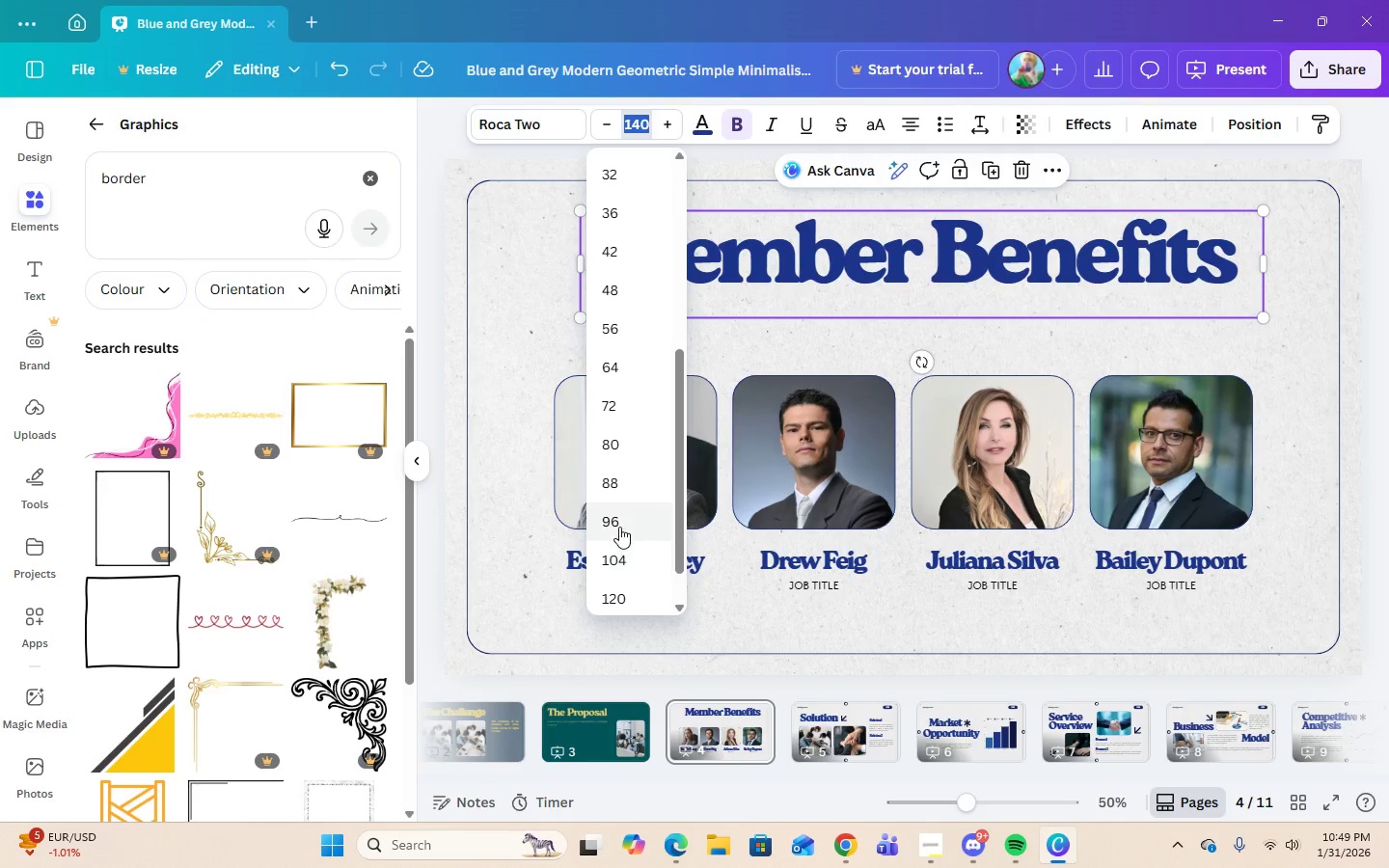 
left_click([619, 526])
 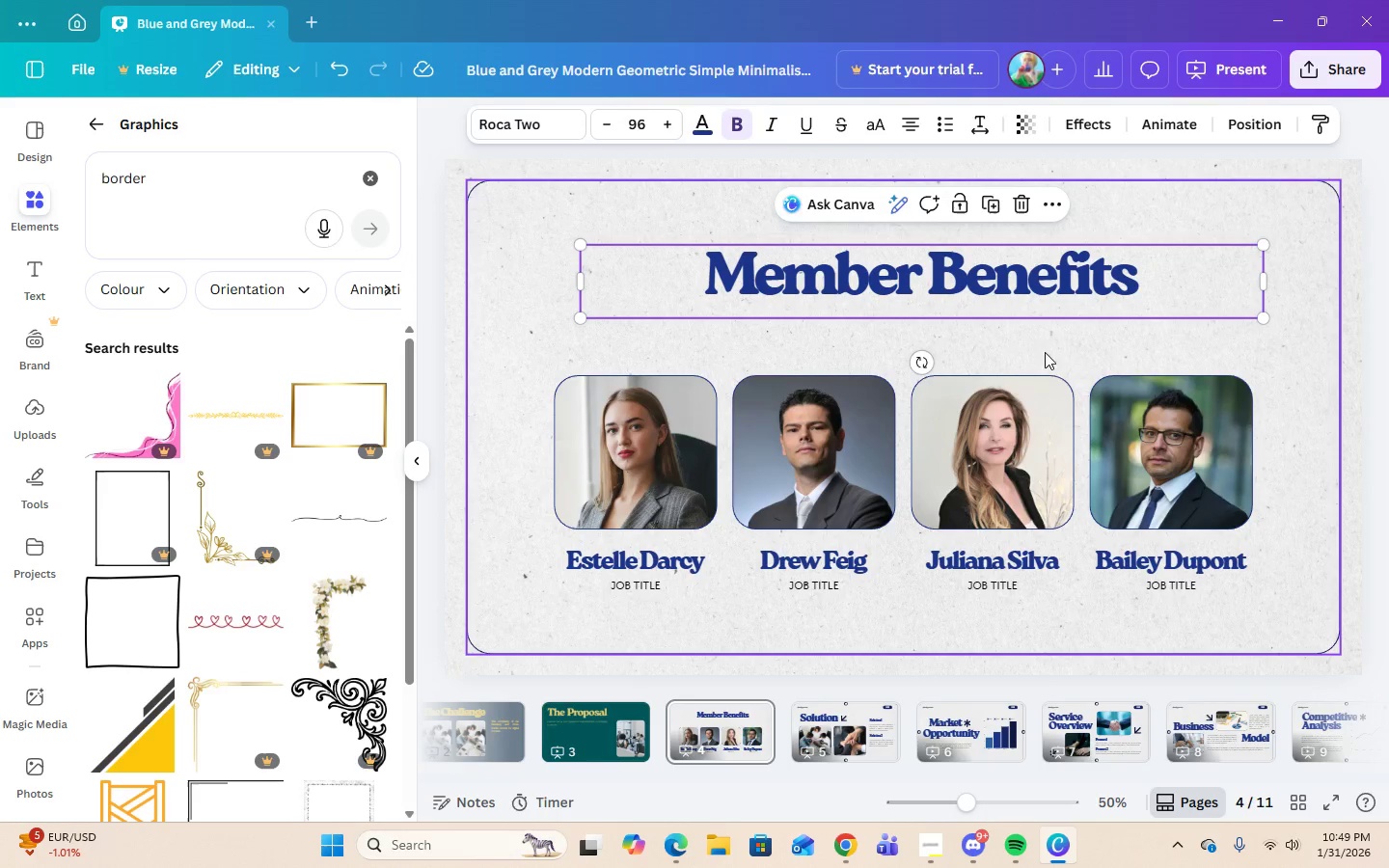 
left_click([1065, 347])
 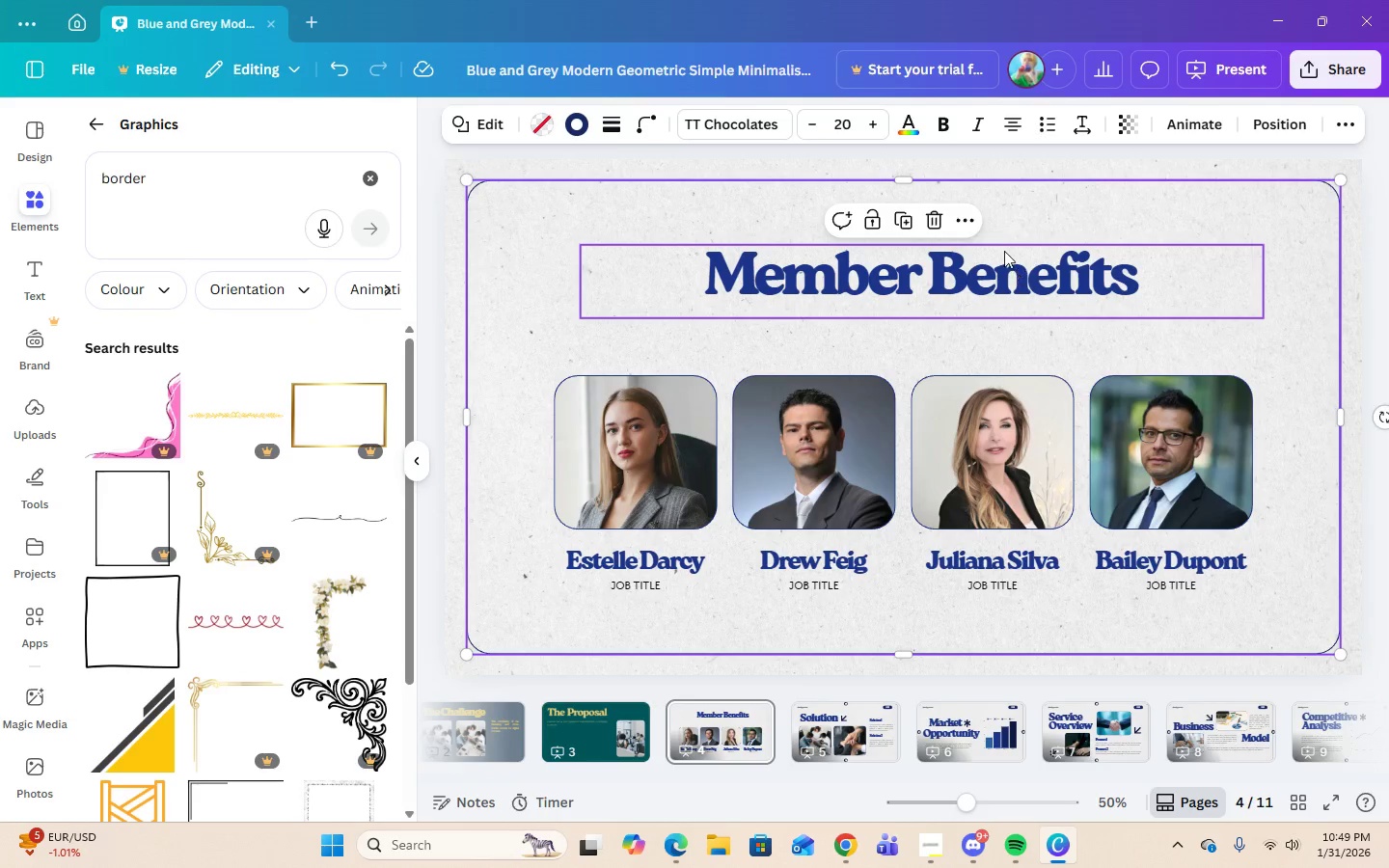 
left_click([1004, 251])
 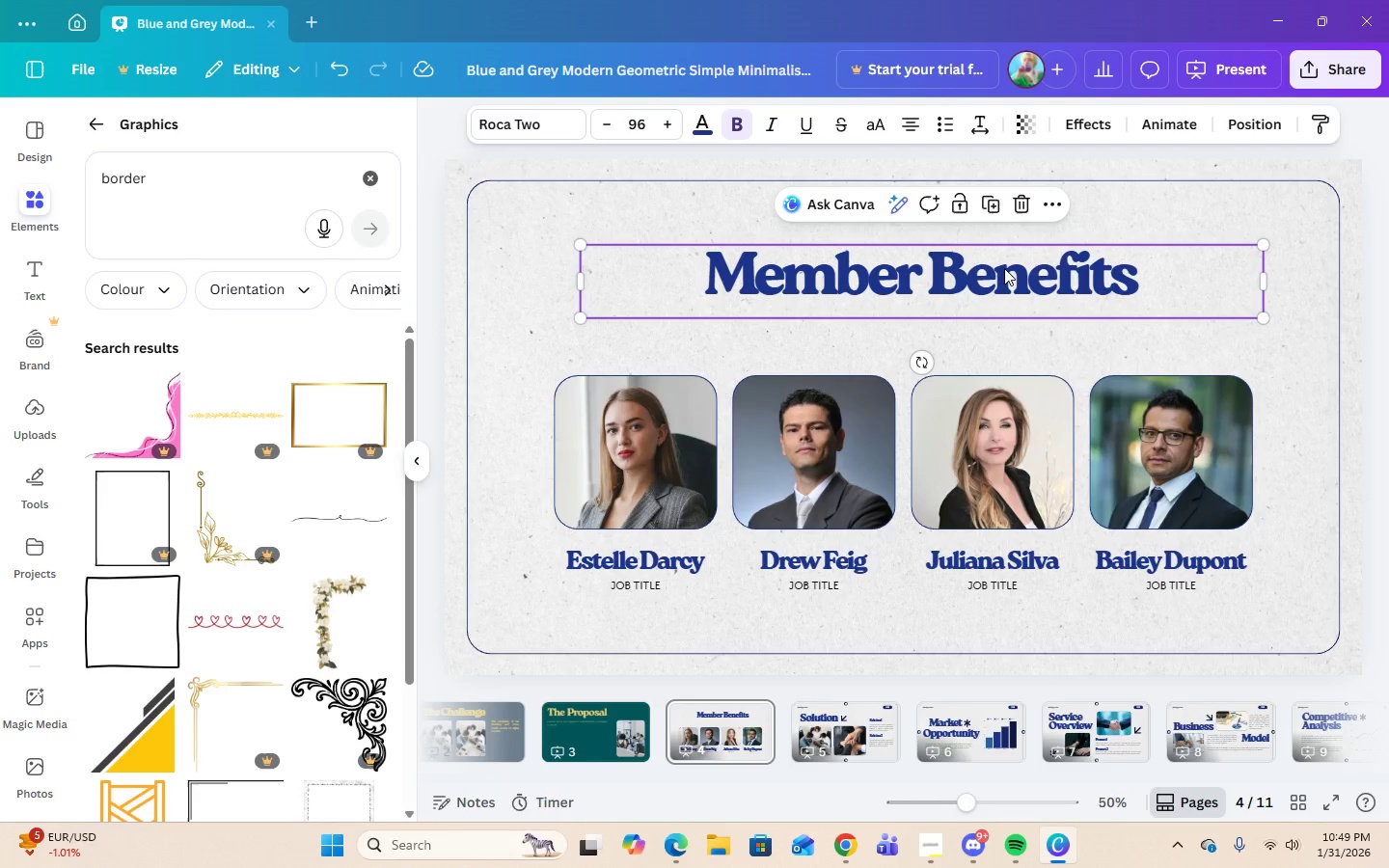 
left_click_drag(start_coordinate=[1004, 268], to_coordinate=[1001, 234])
 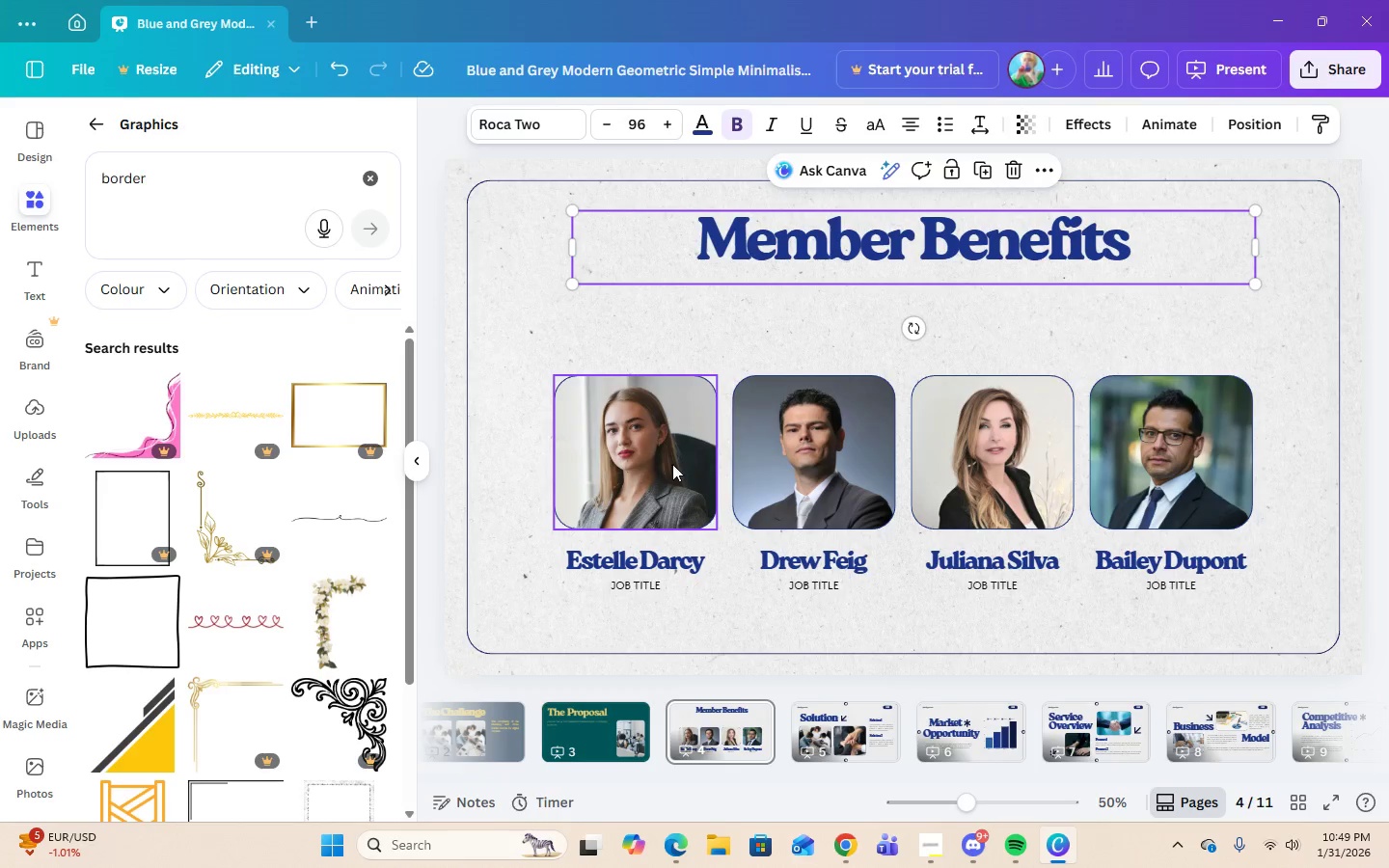 
left_click([631, 474])
 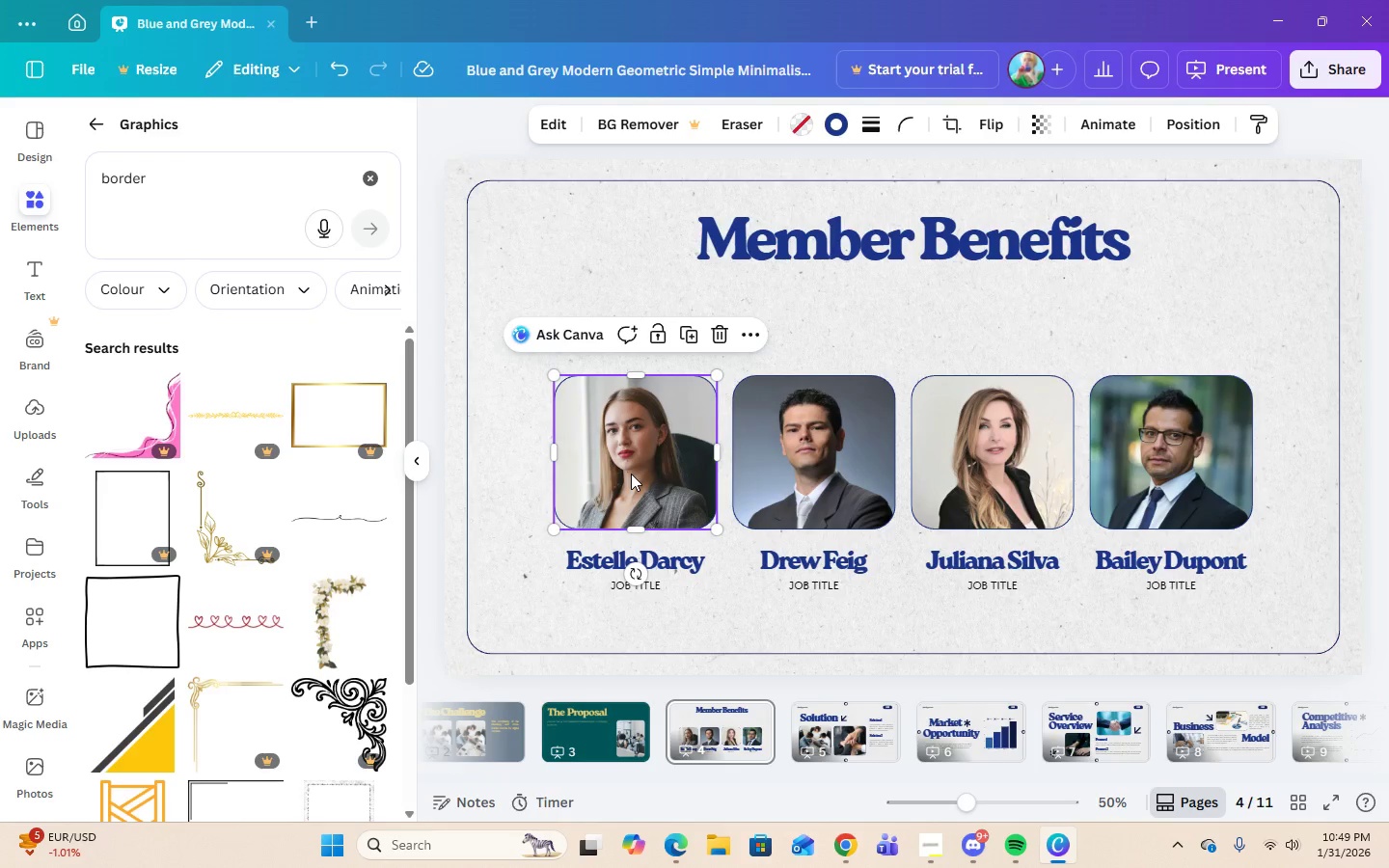 
left_click_drag(start_coordinate=[631, 474], to_coordinate=[629, 388])
 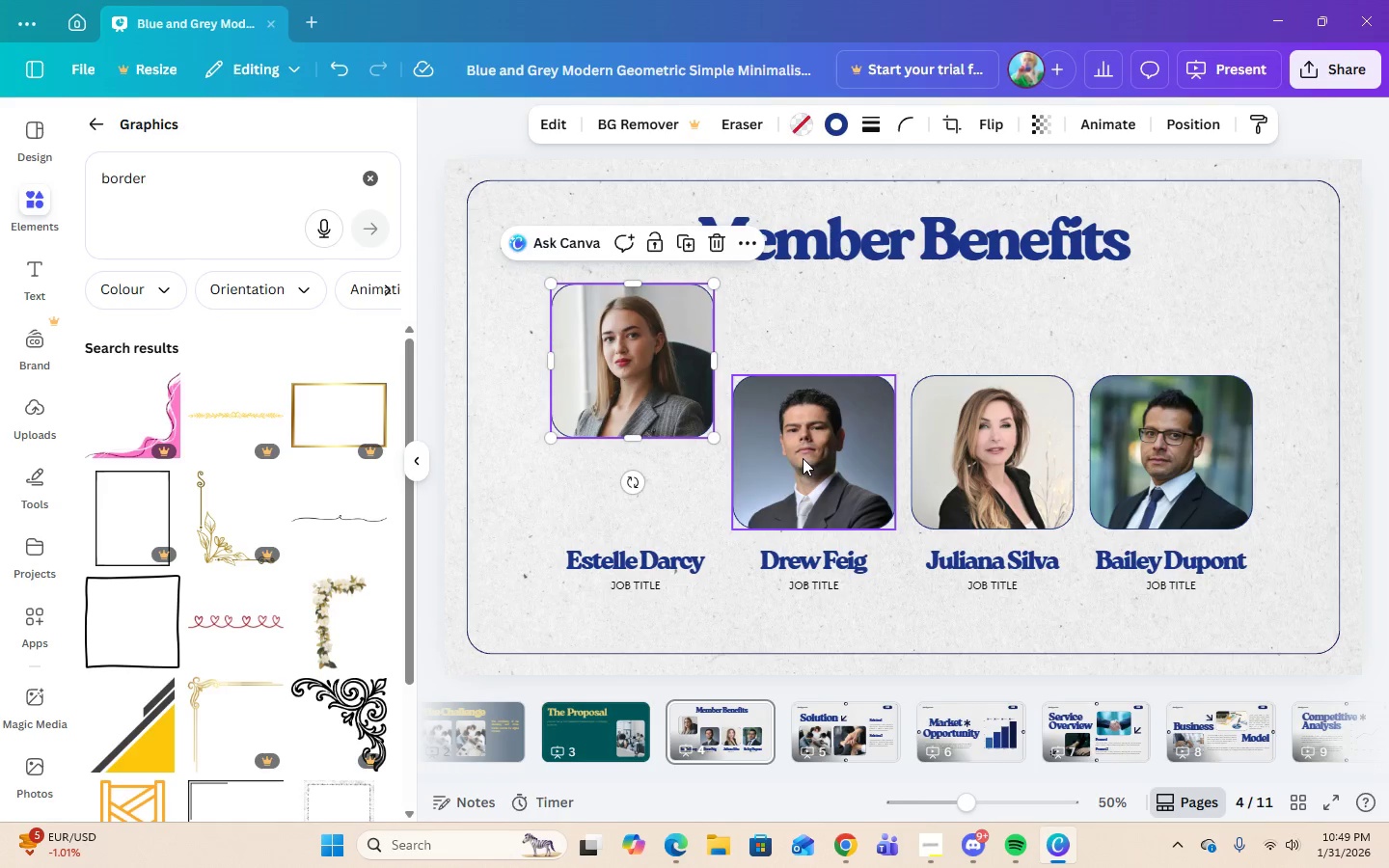 
left_click_drag(start_coordinate=[803, 458], to_coordinate=[803, 367])
 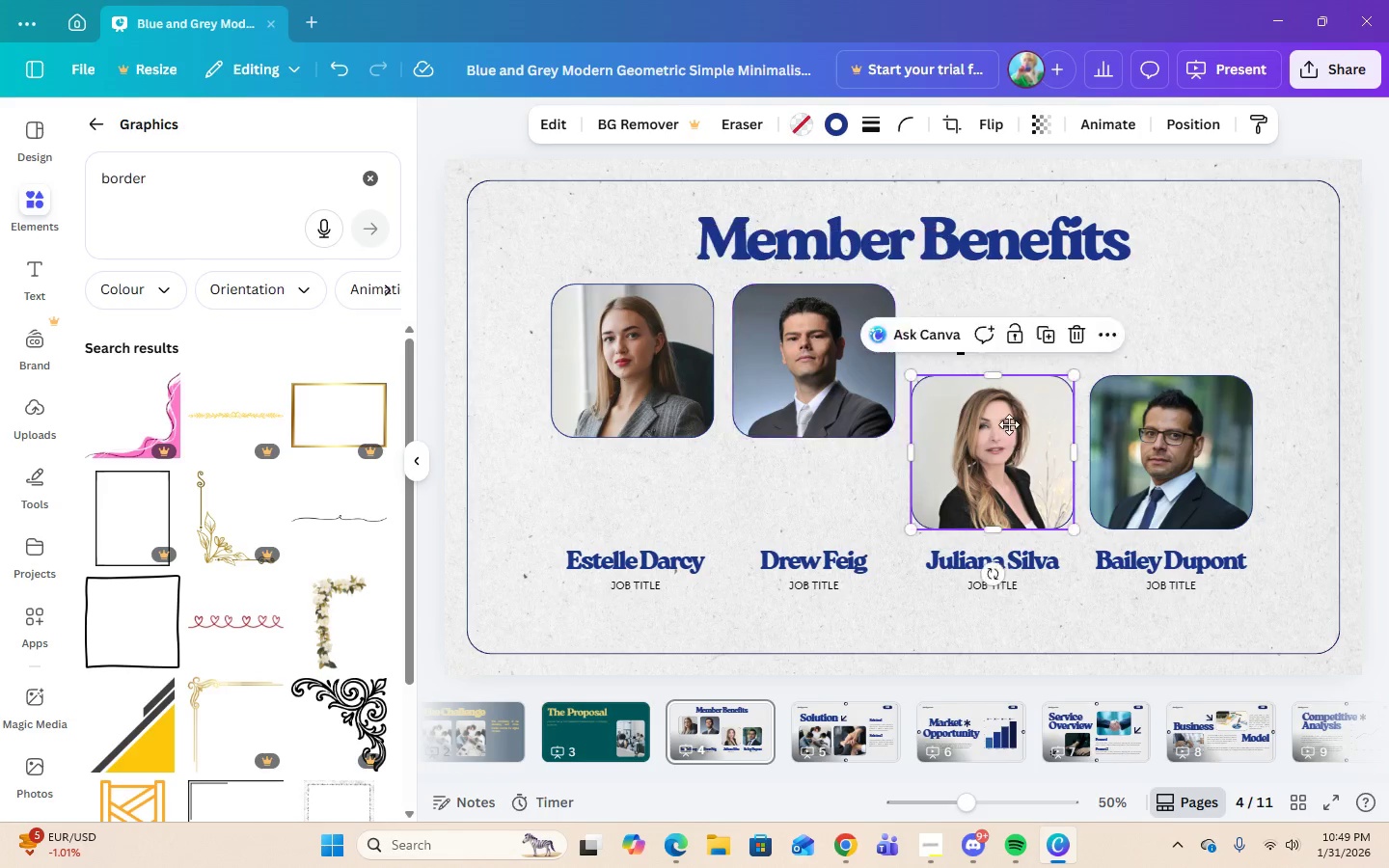 
left_click_drag(start_coordinate=[1010, 433], to_coordinate=[1018, 339])
 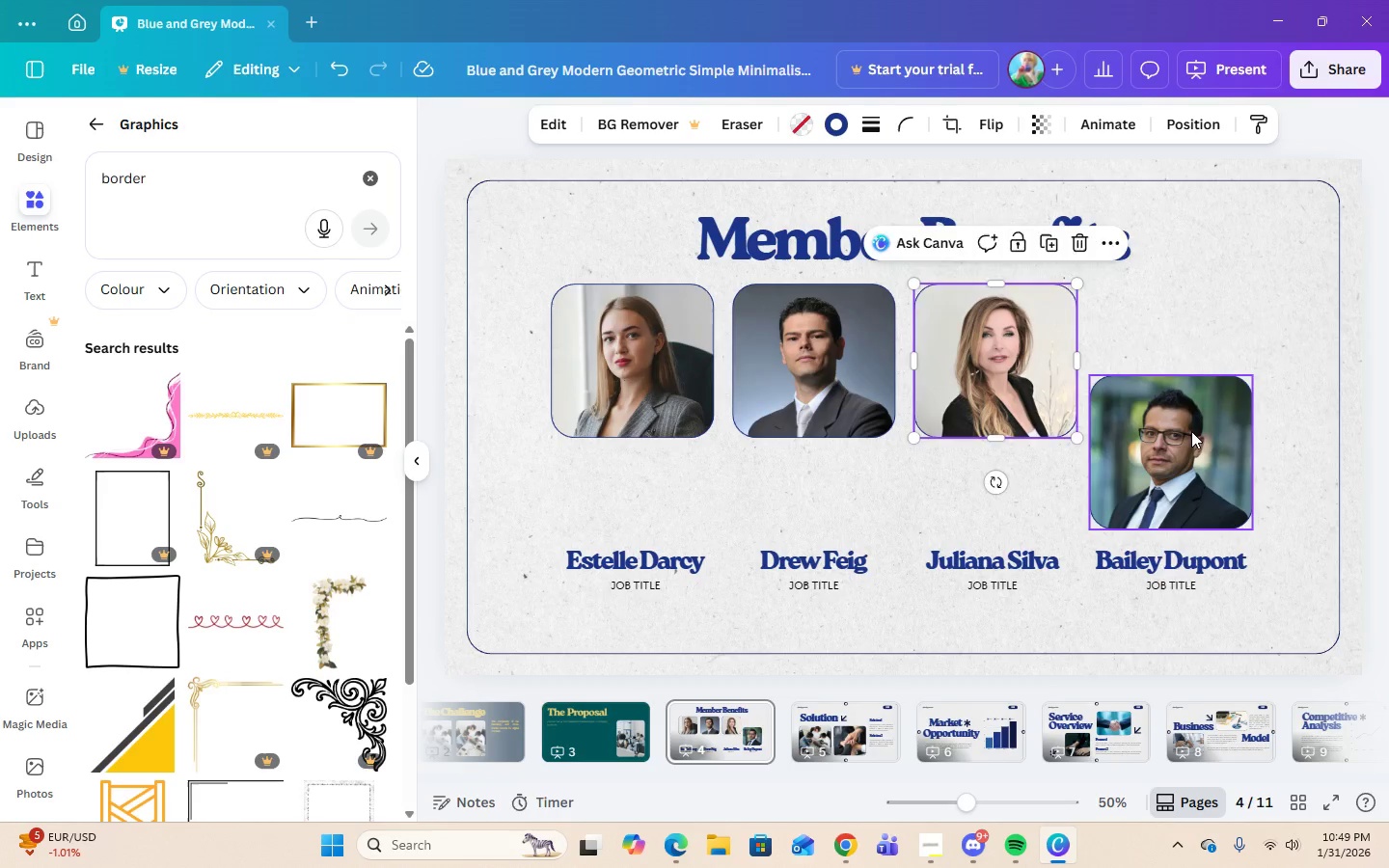 
left_click([1191, 431])
 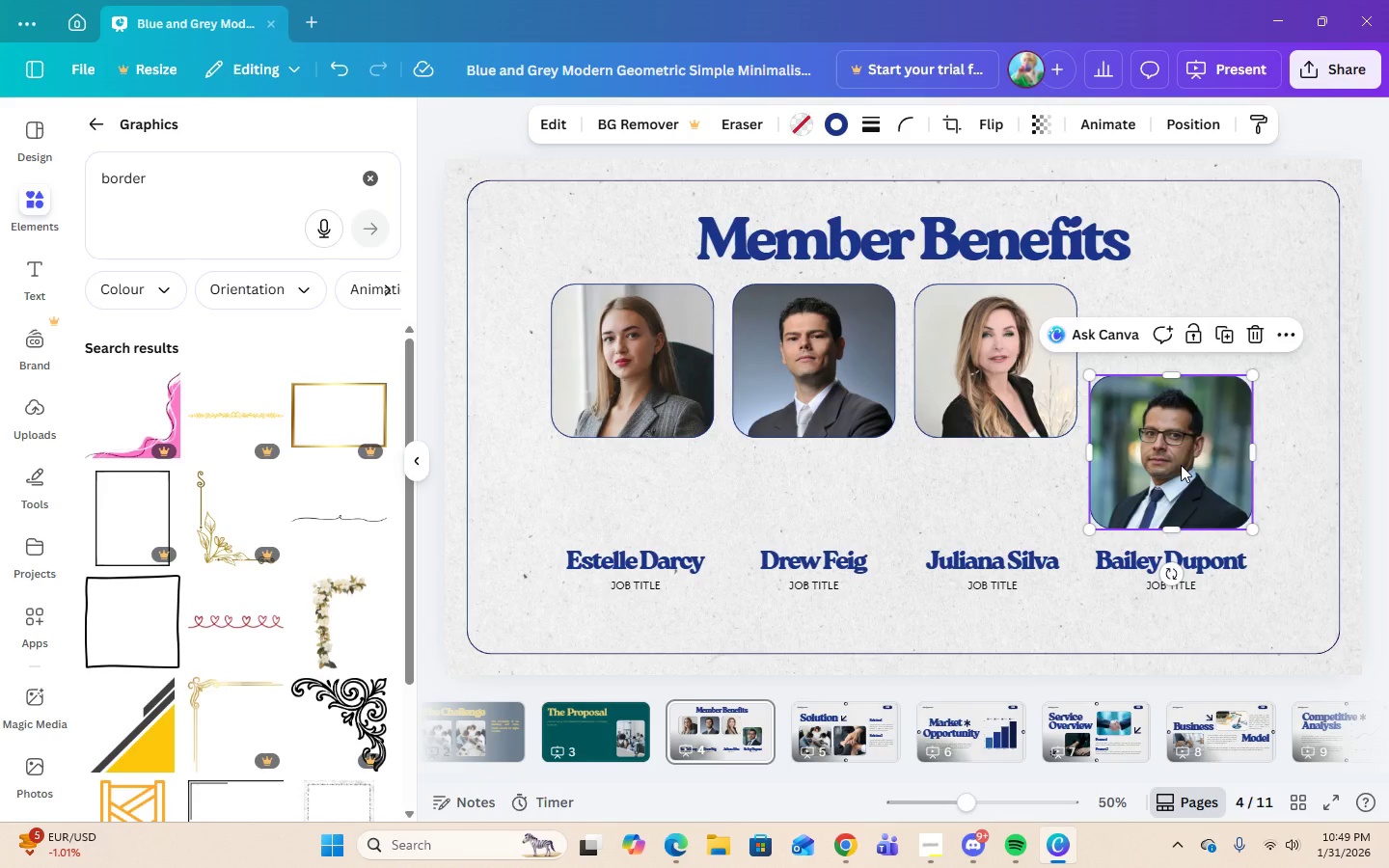 
left_click_drag(start_coordinate=[1181, 465], to_coordinate=[1191, 376])
 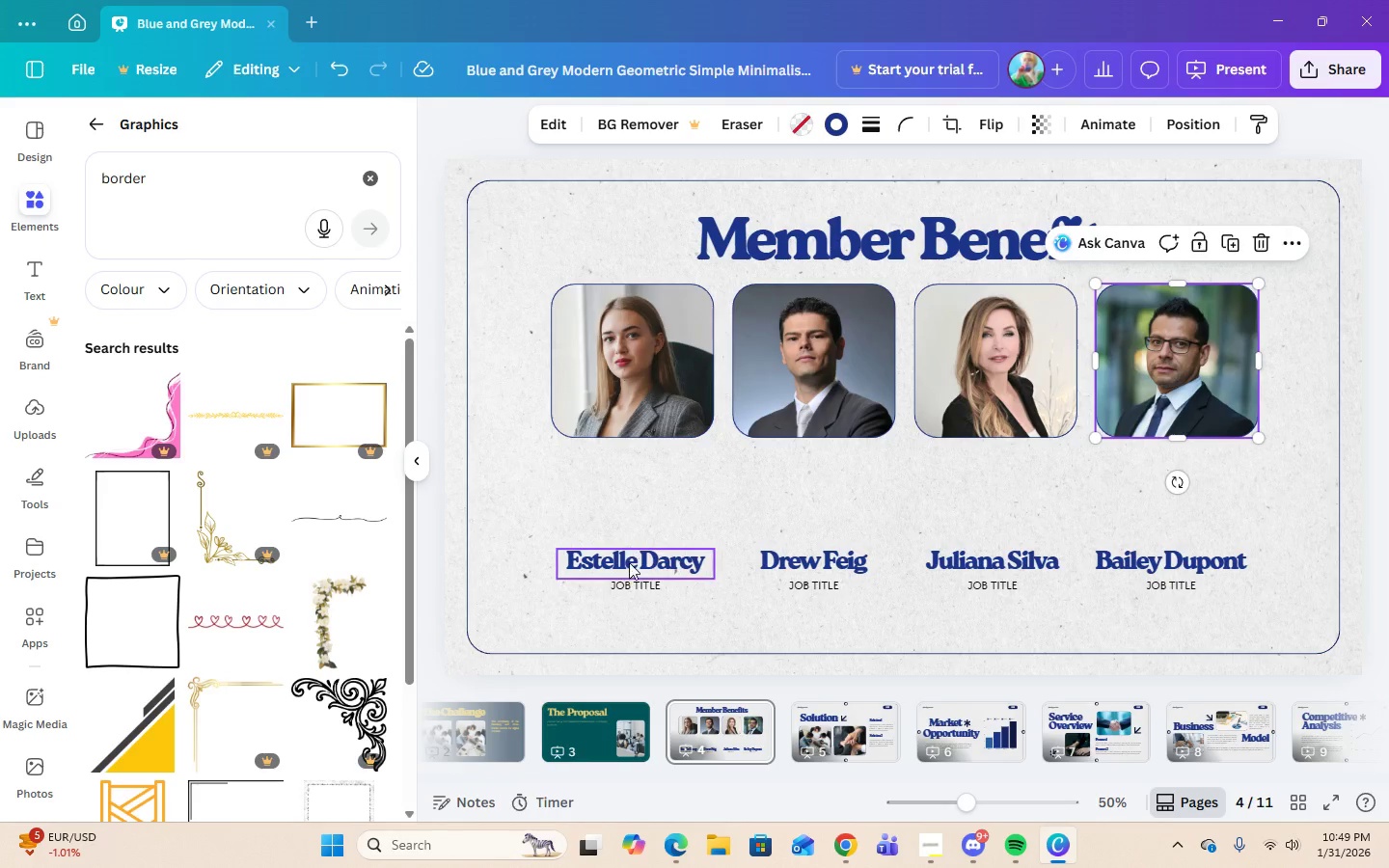 
wait(5.12)
 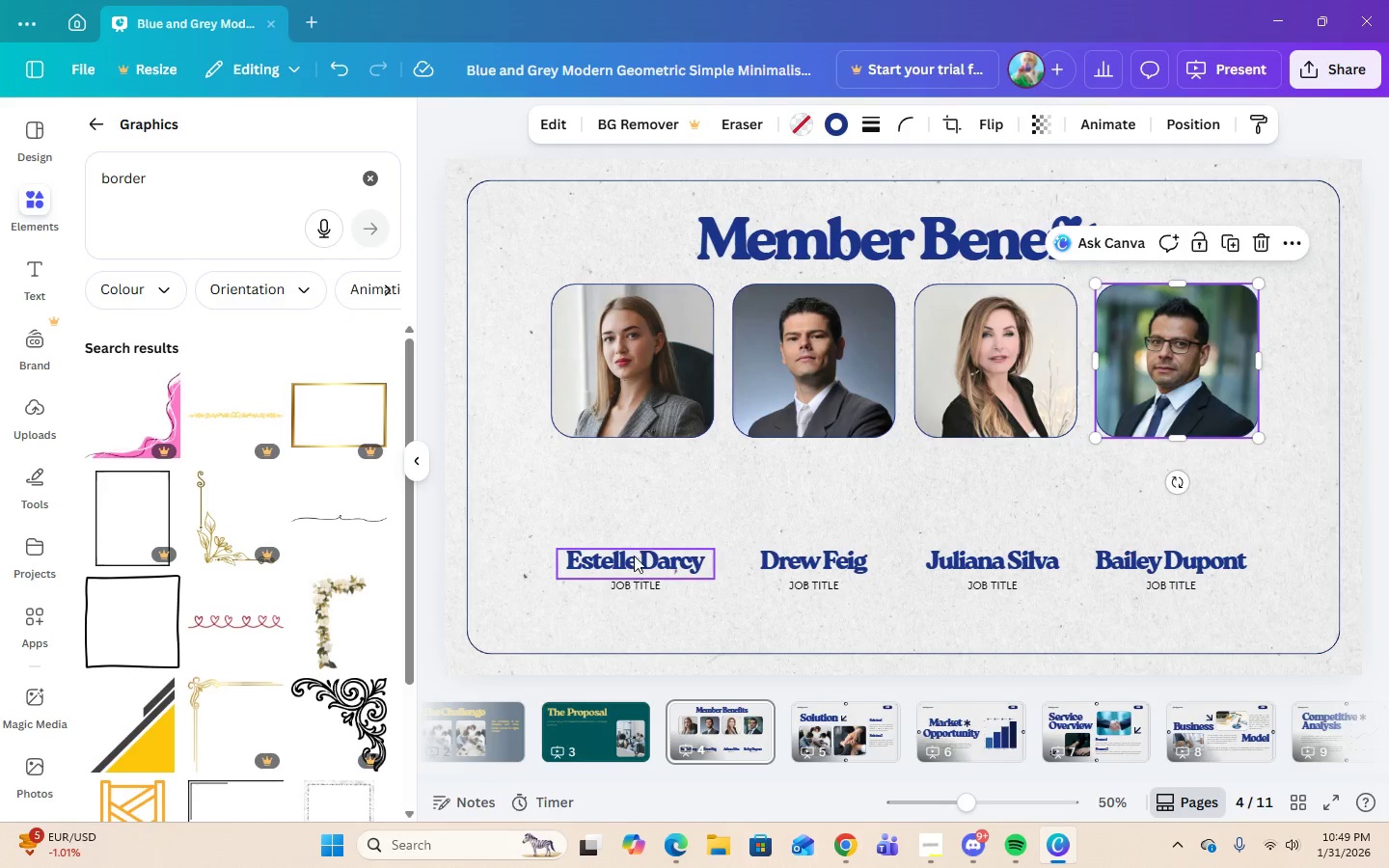 
left_click([629, 562])
 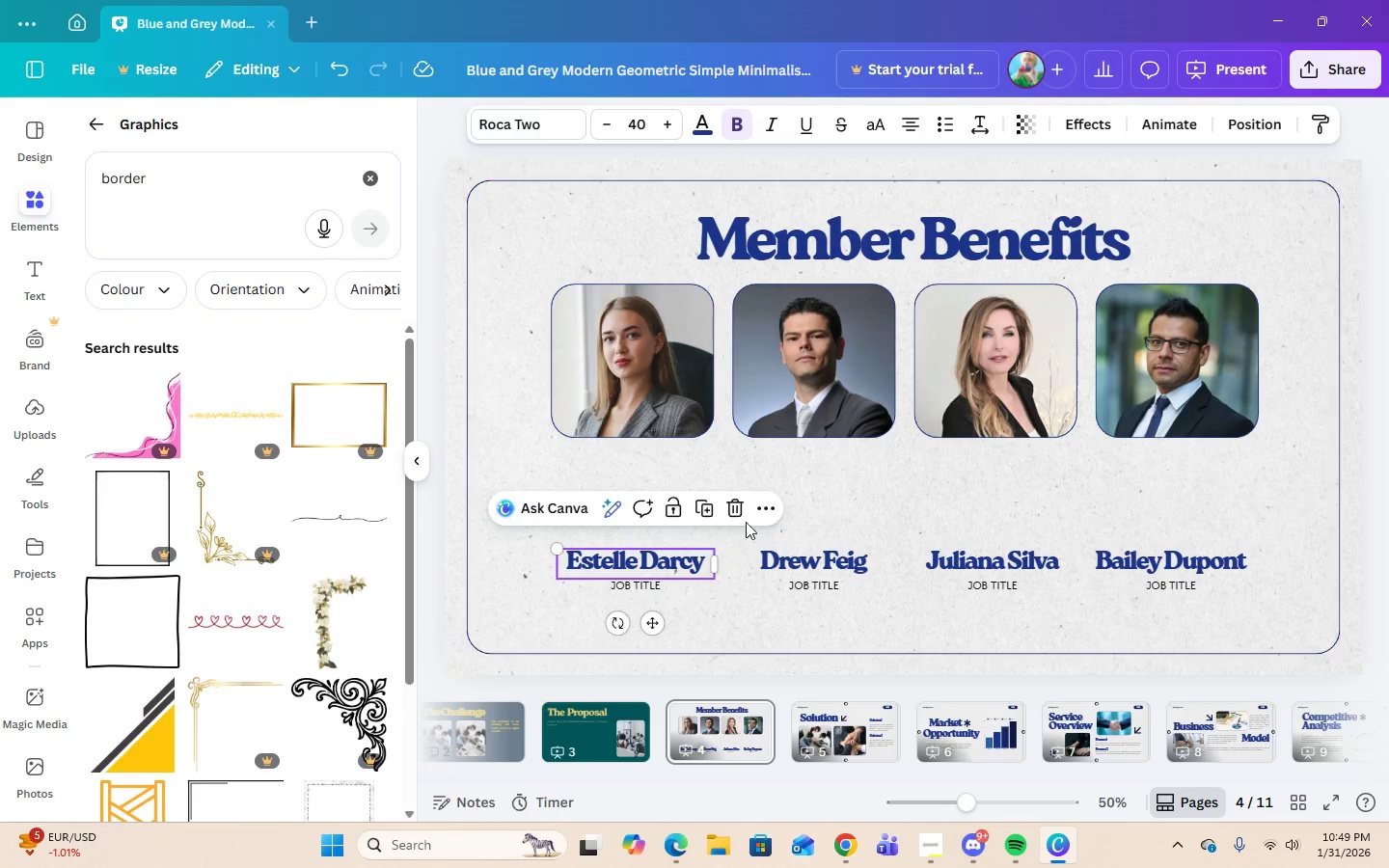 
left_click([738, 503])
 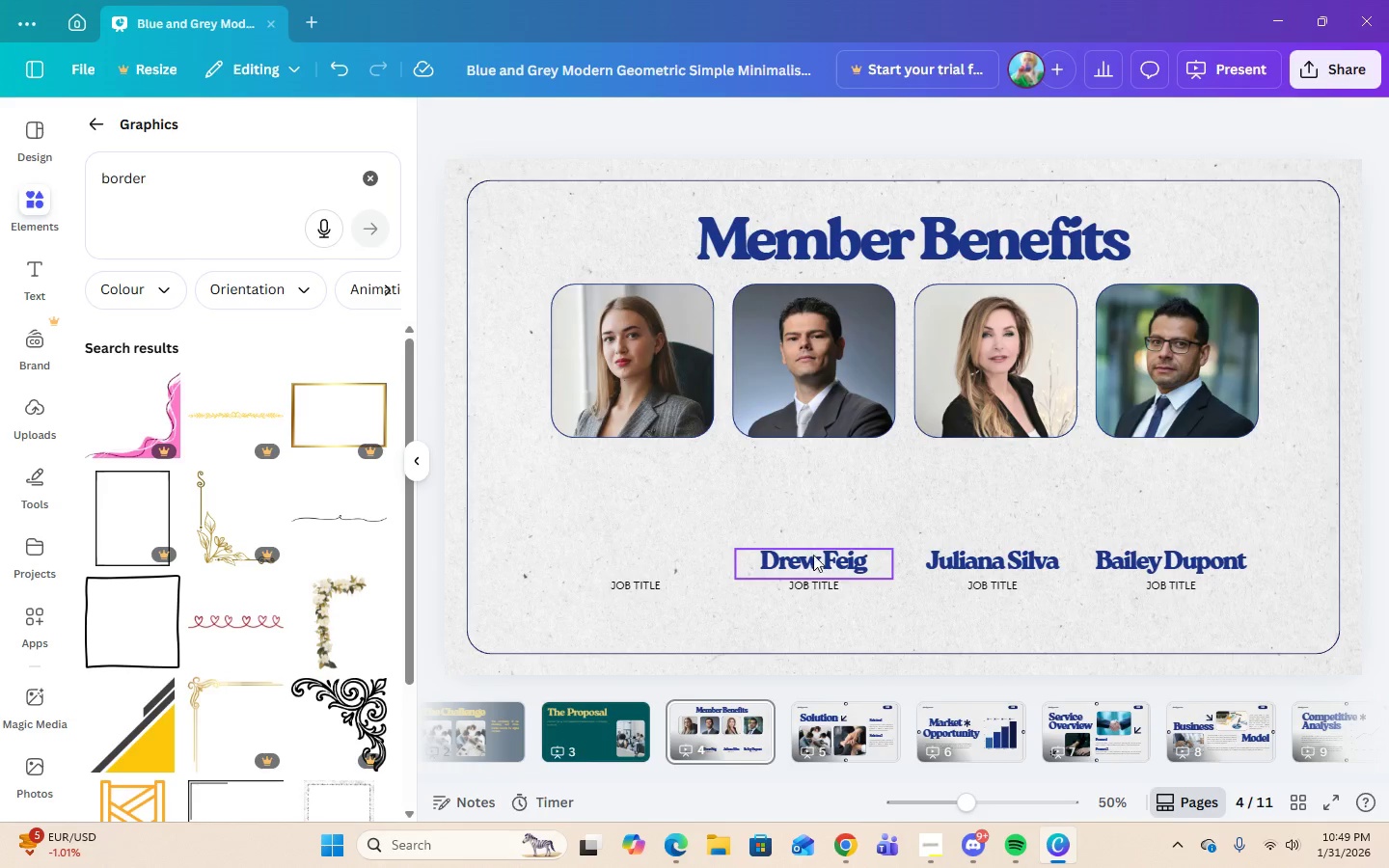 
left_click([812, 555])
 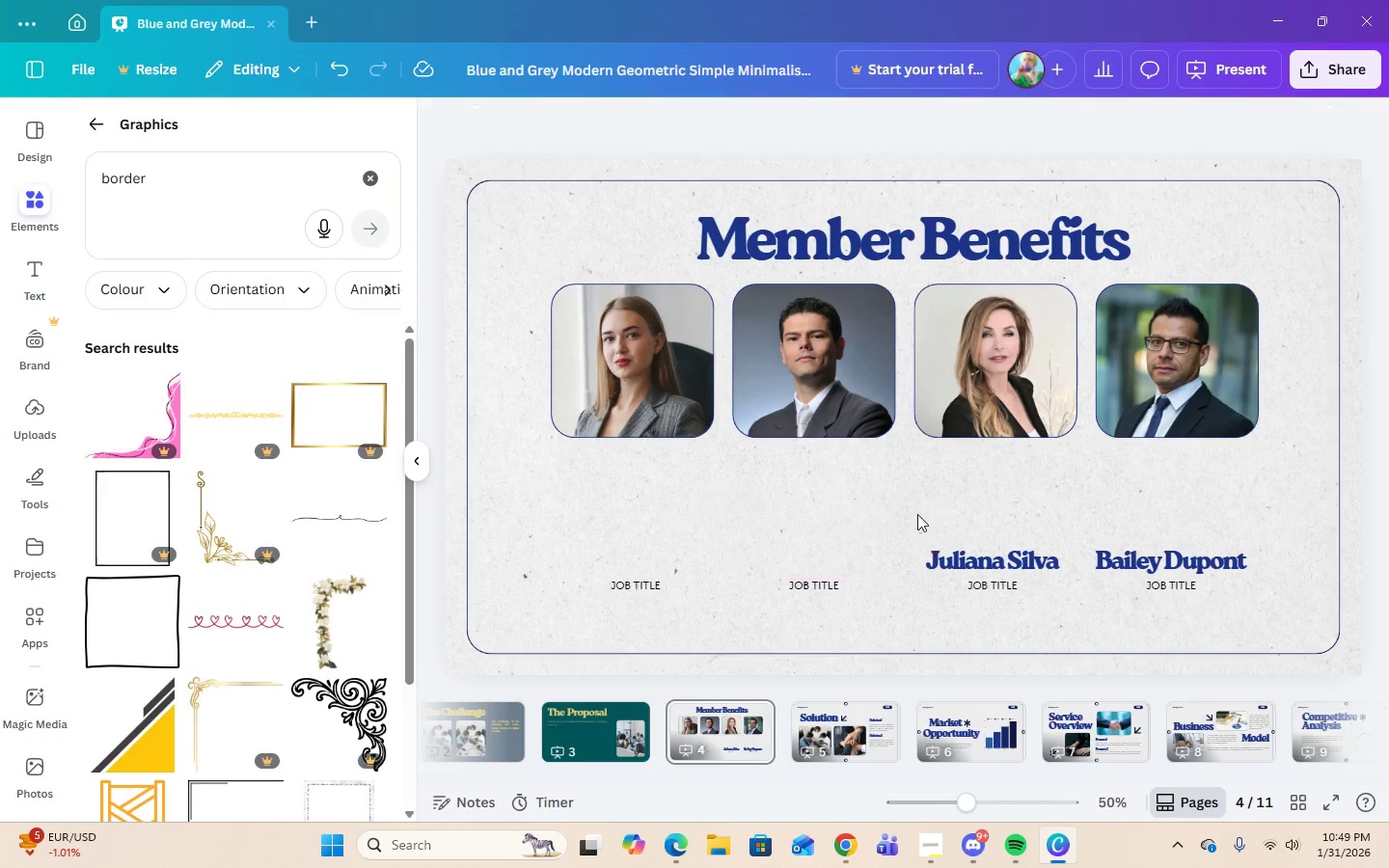 
left_click([967, 554])
 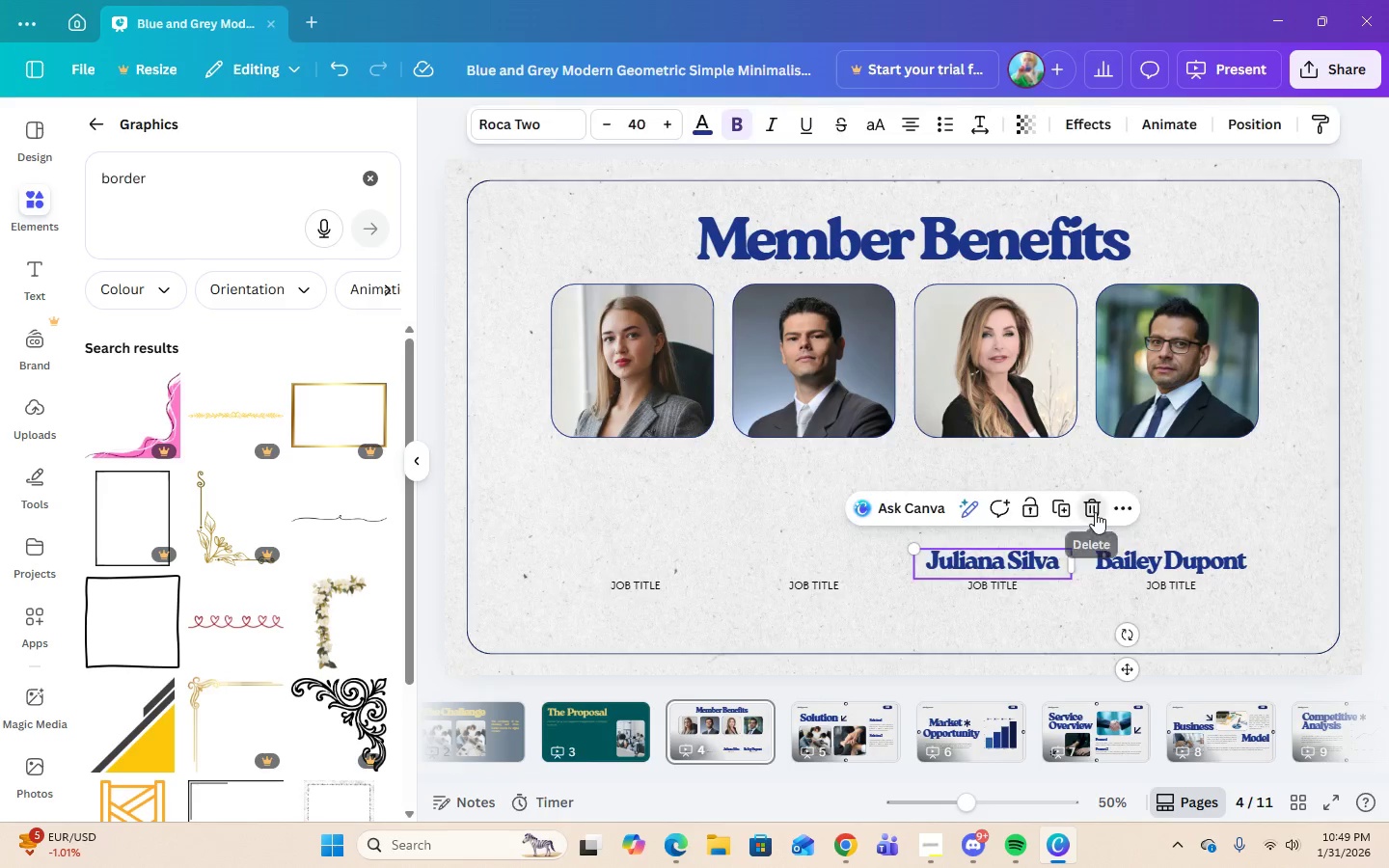 
double_click([1130, 559])
 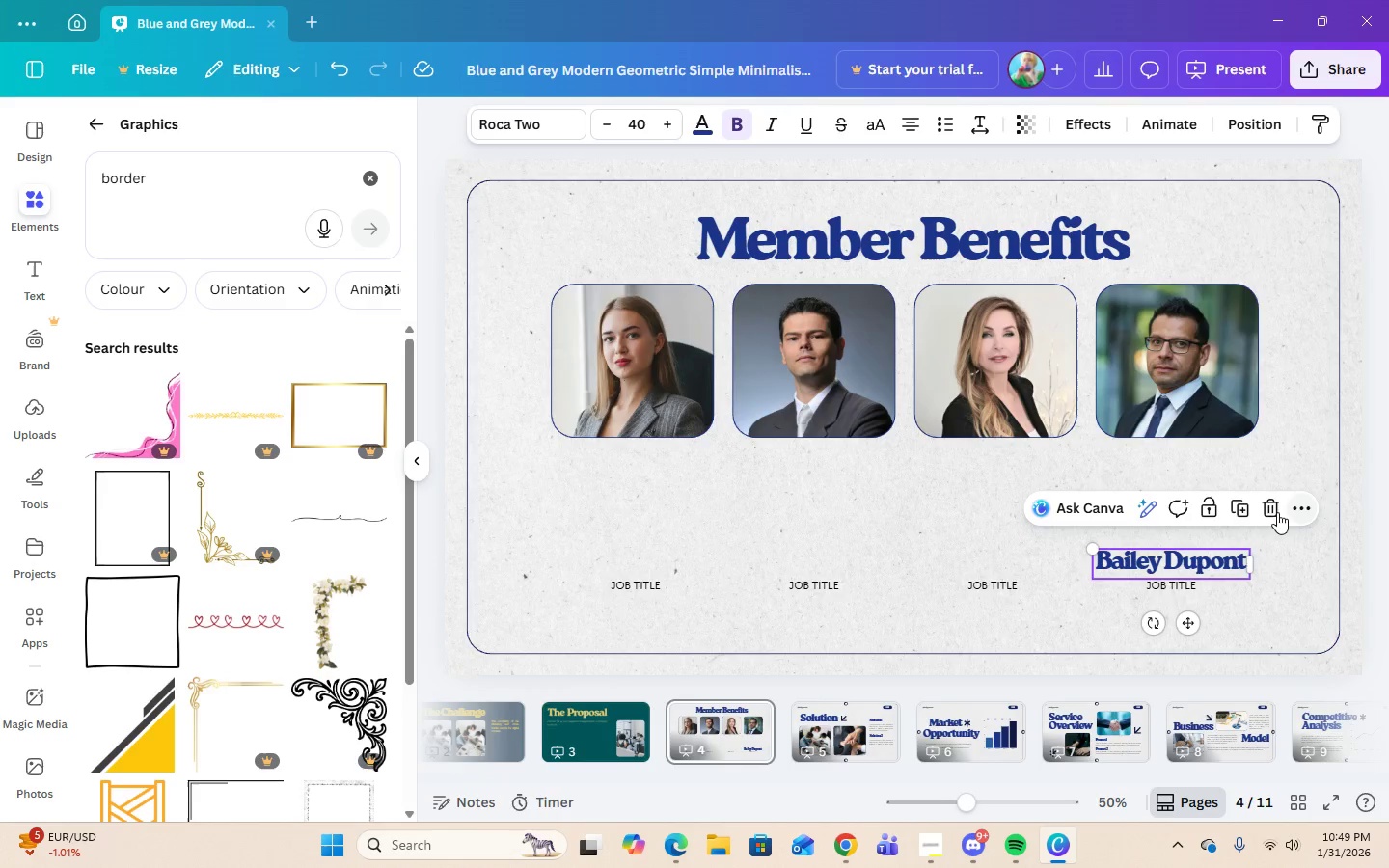 
left_click([1271, 510])
 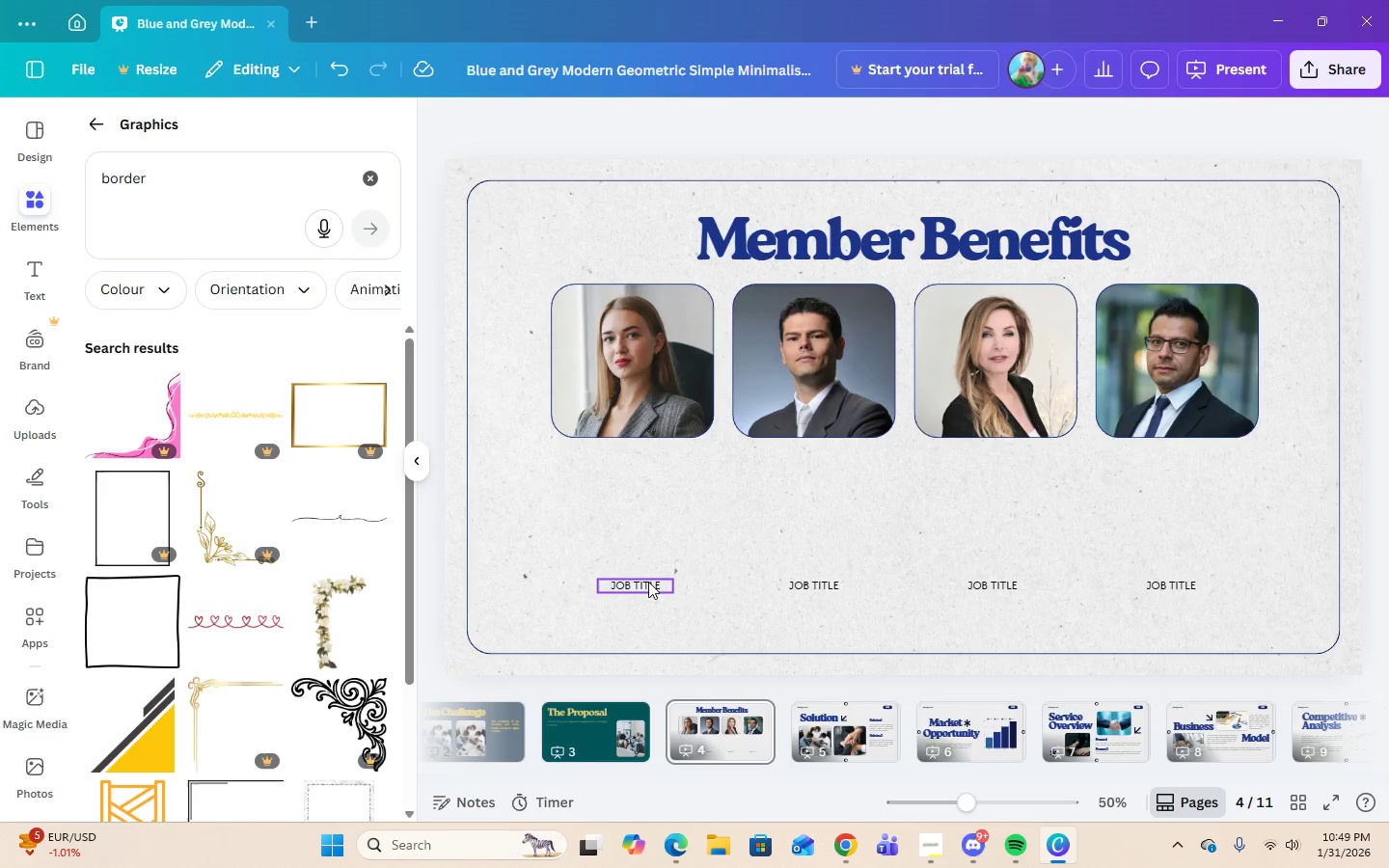 
left_click_drag(start_coordinate=[646, 586], to_coordinate=[644, 463])
 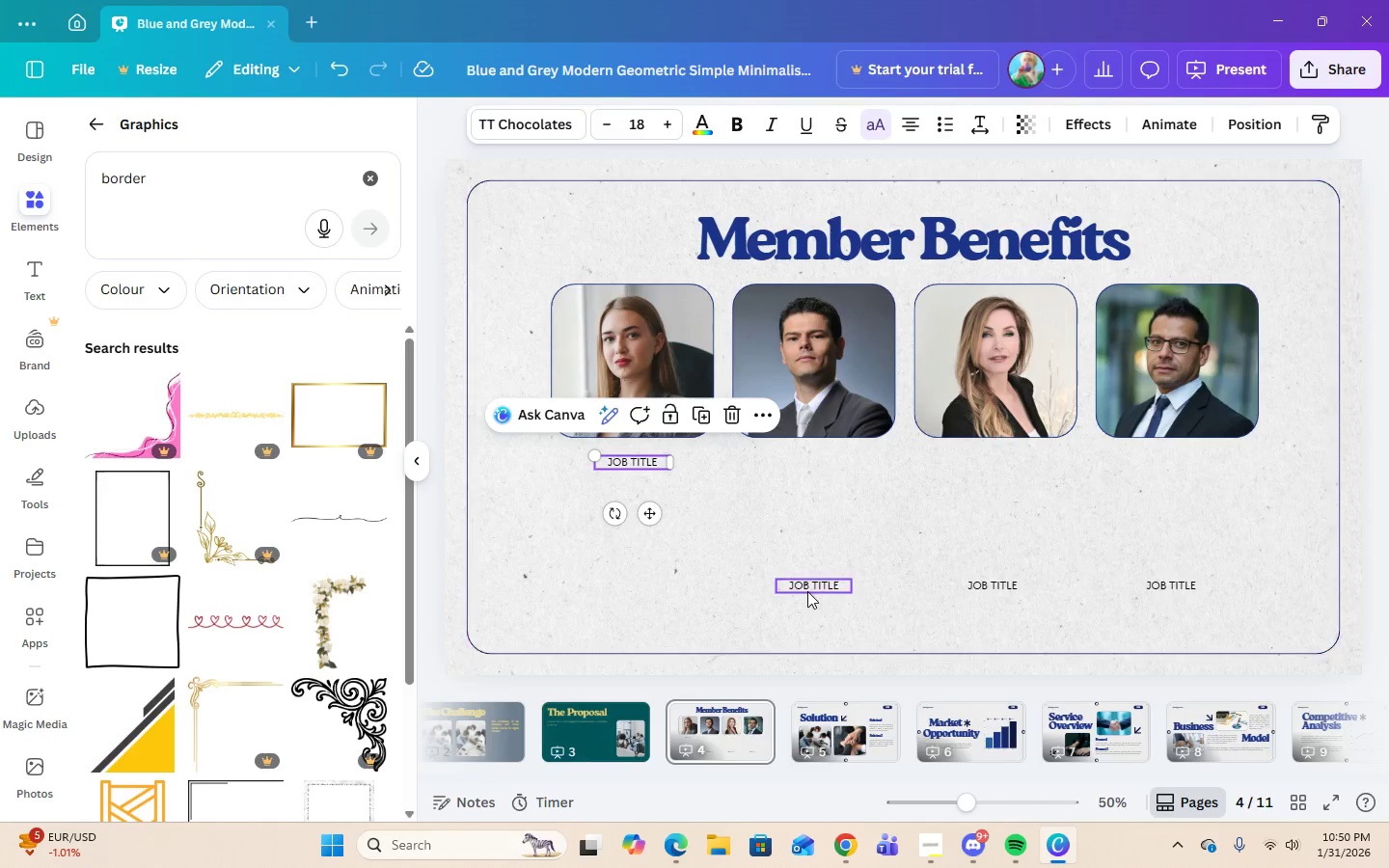 
left_click([807, 591])
 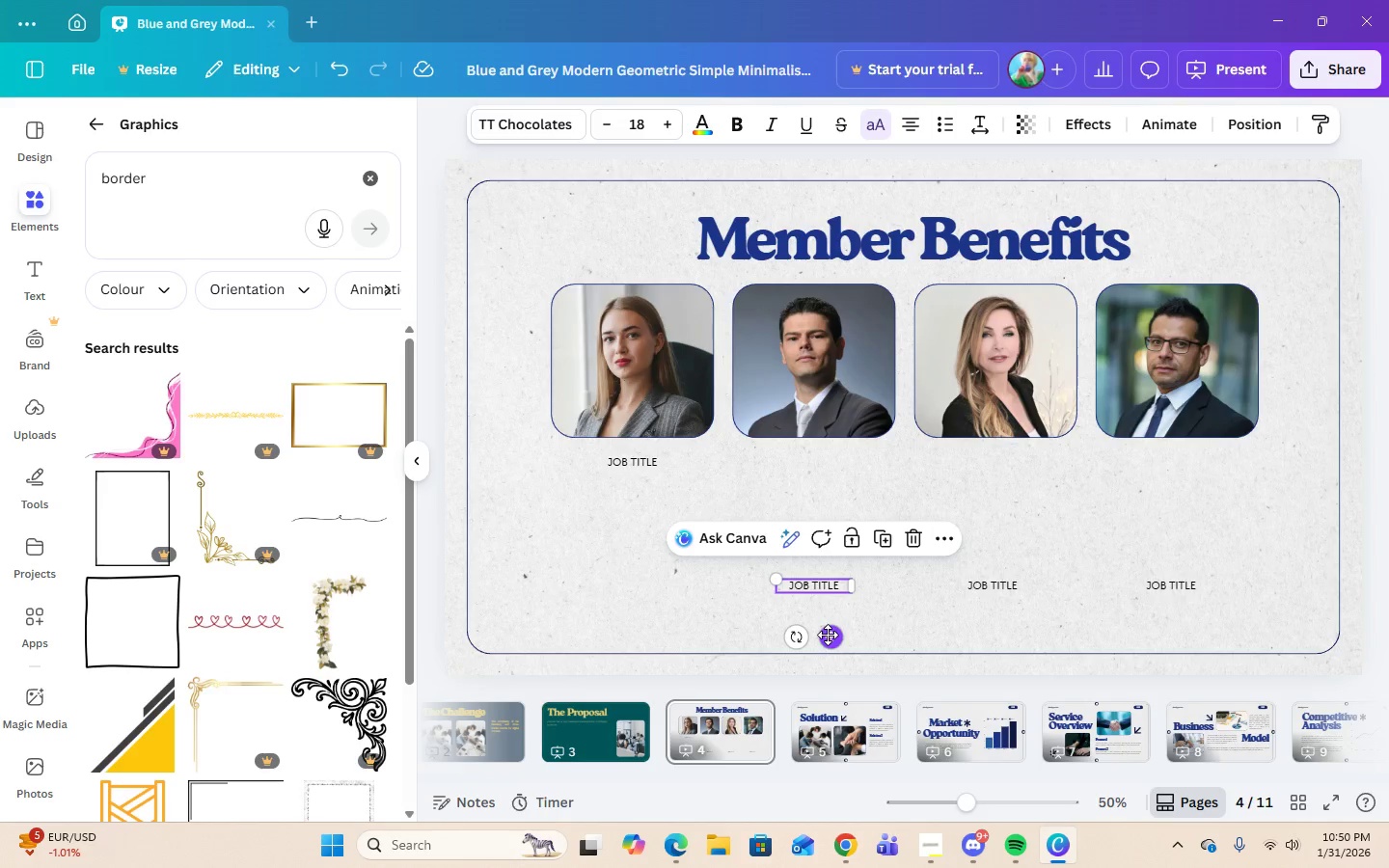 
left_click_drag(start_coordinate=[828, 635], to_coordinate=[829, 512])
 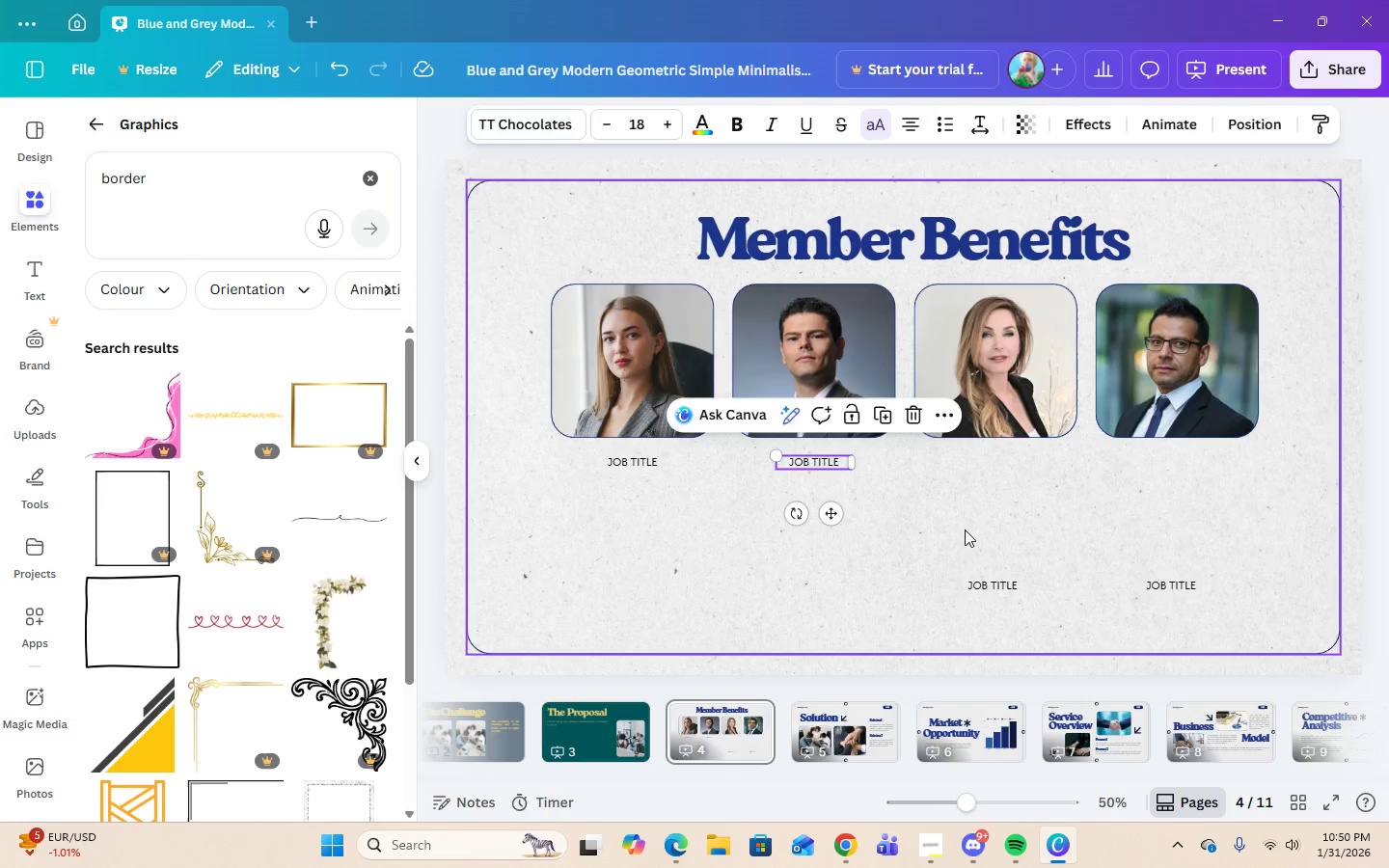 
left_click([965, 529])
 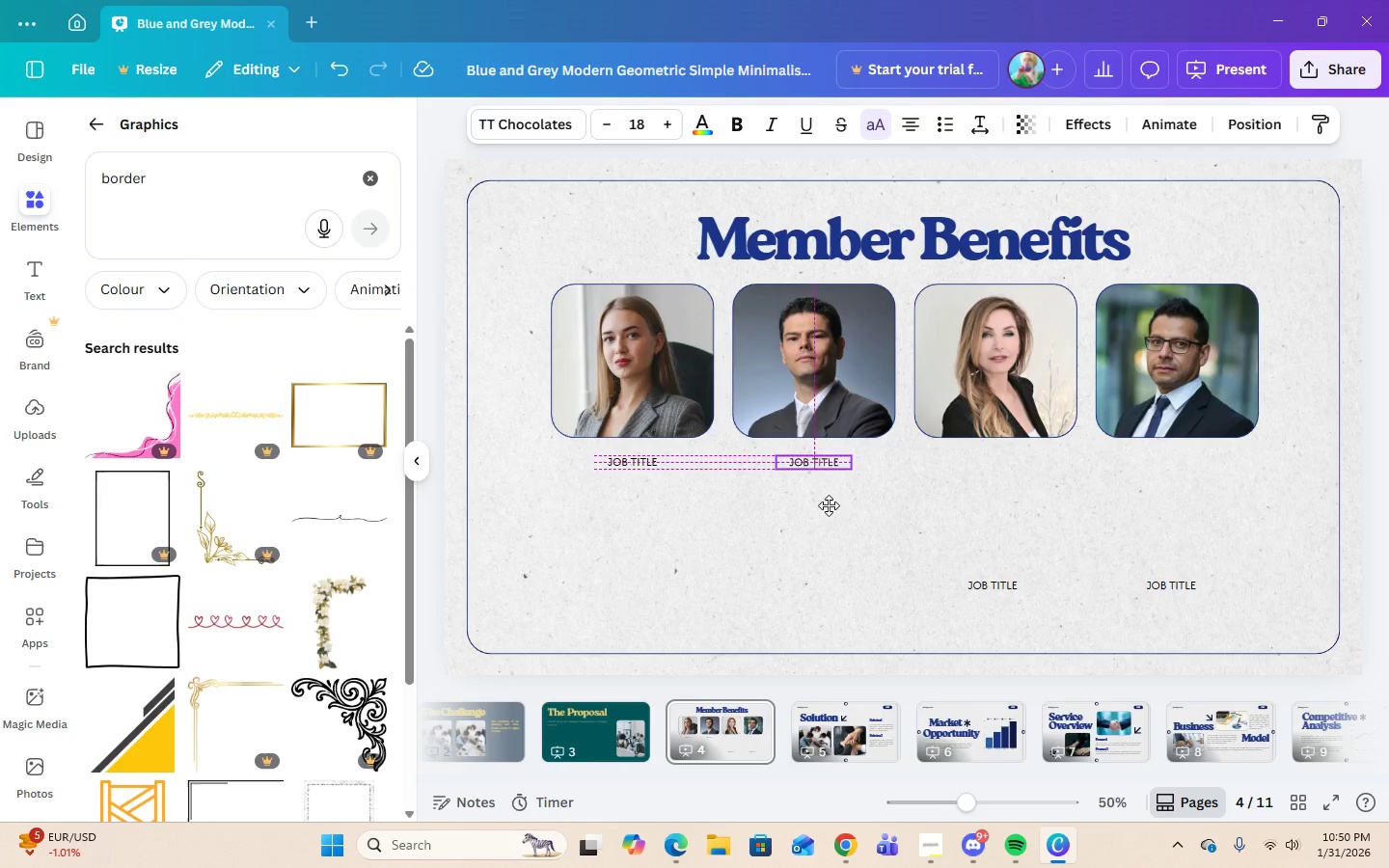 
left_click([909, 516])
 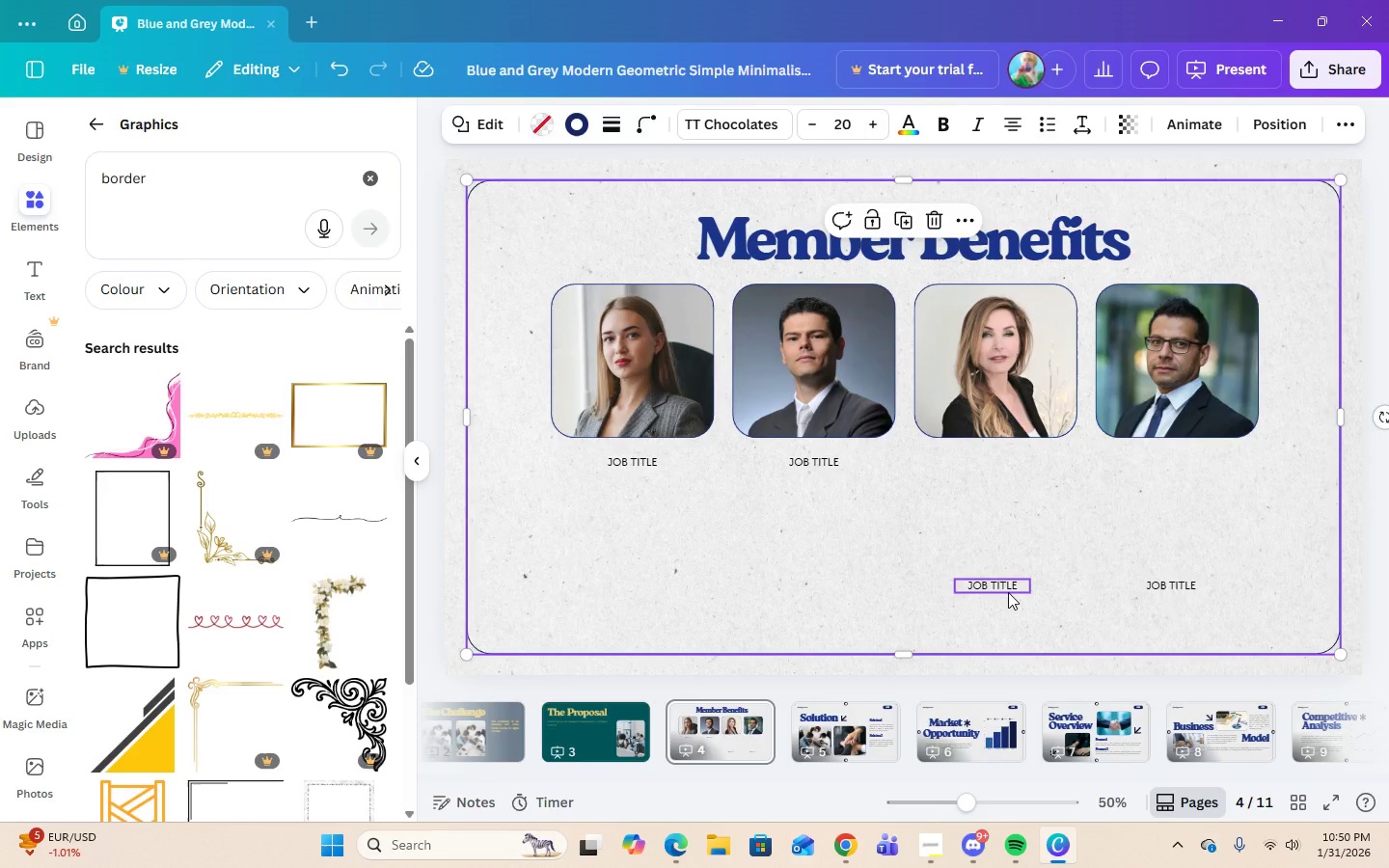 
left_click([1008, 592])